 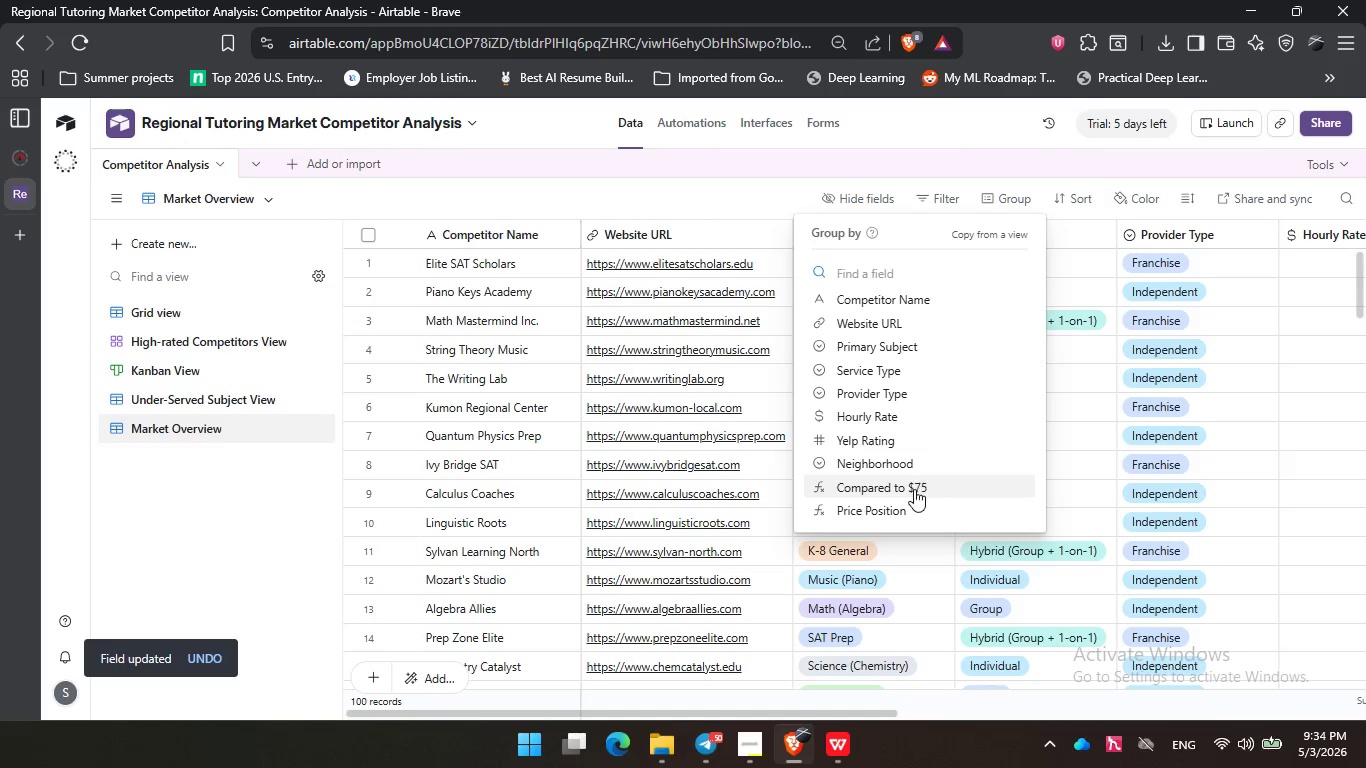 
left_click([902, 497])
 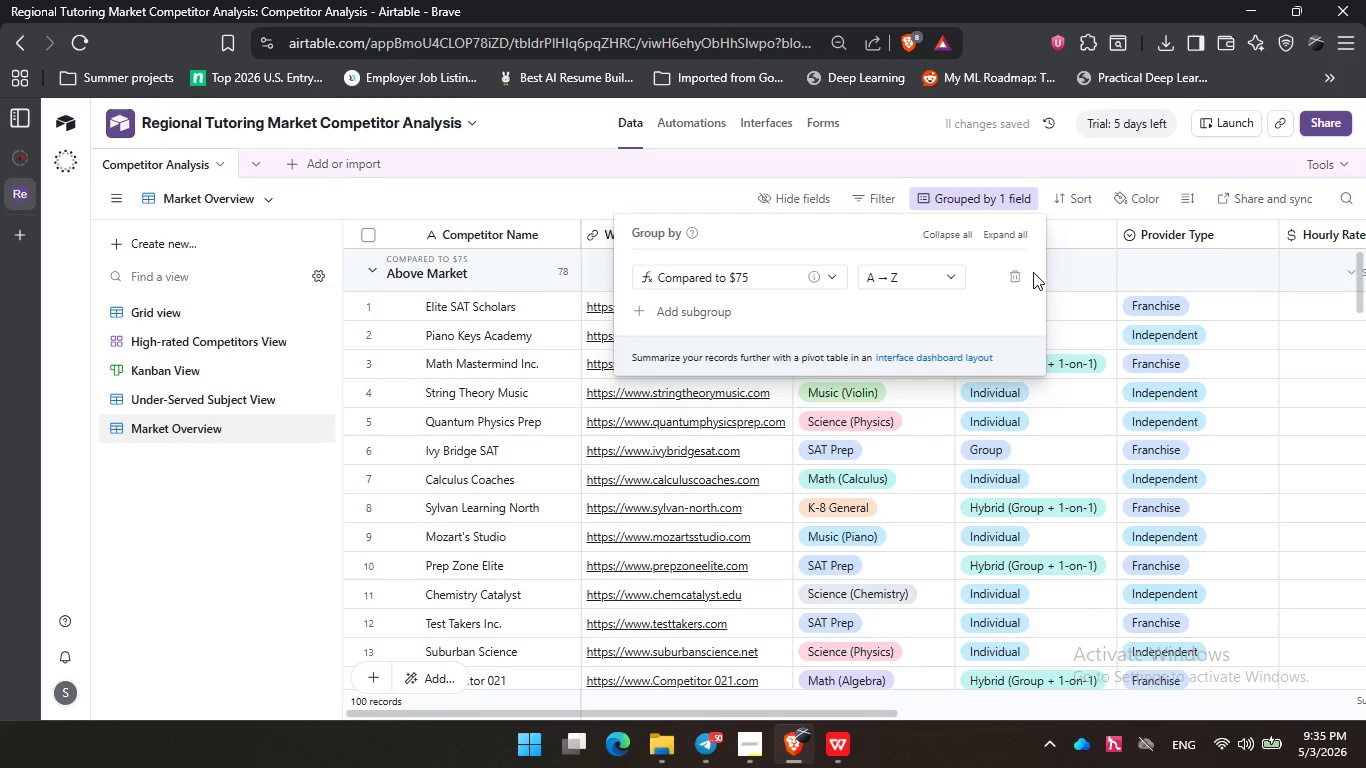 
double_click([1017, 276])
 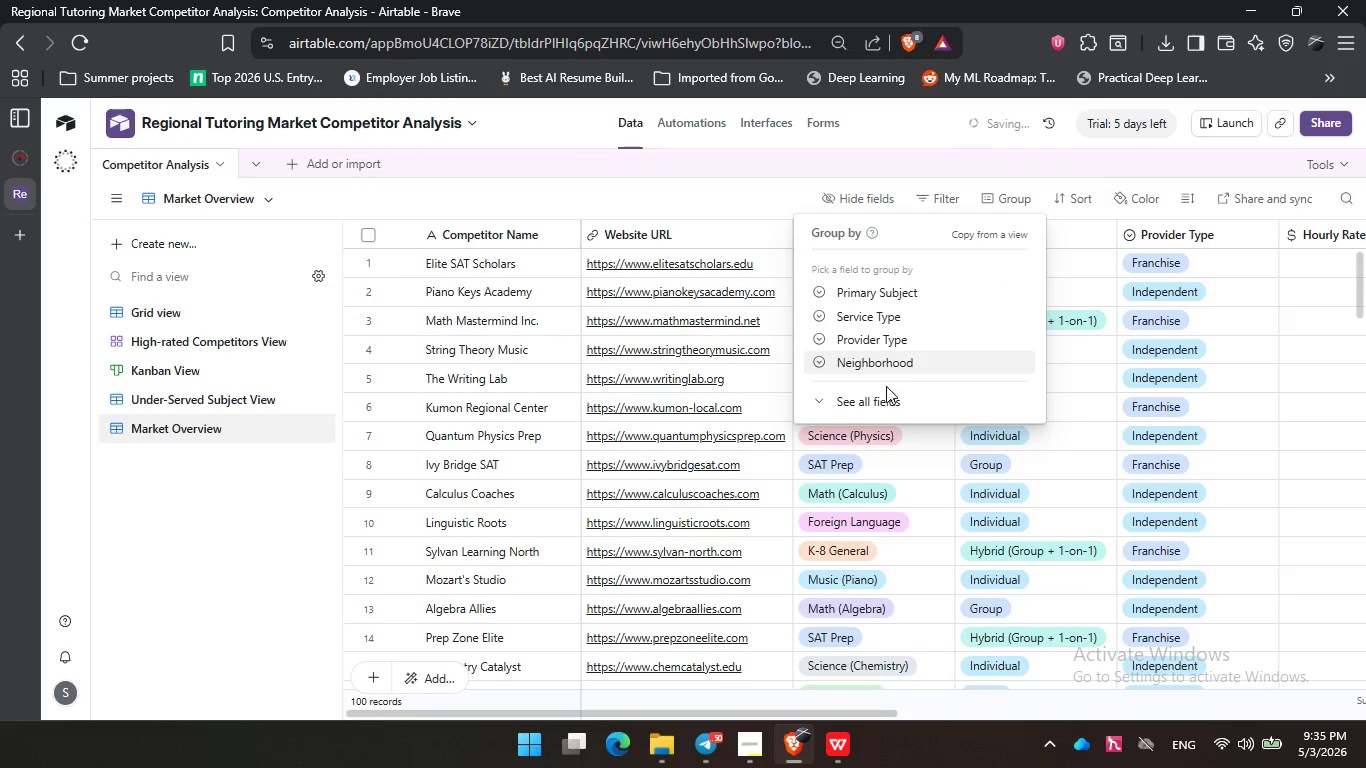 
left_click([883, 399])
 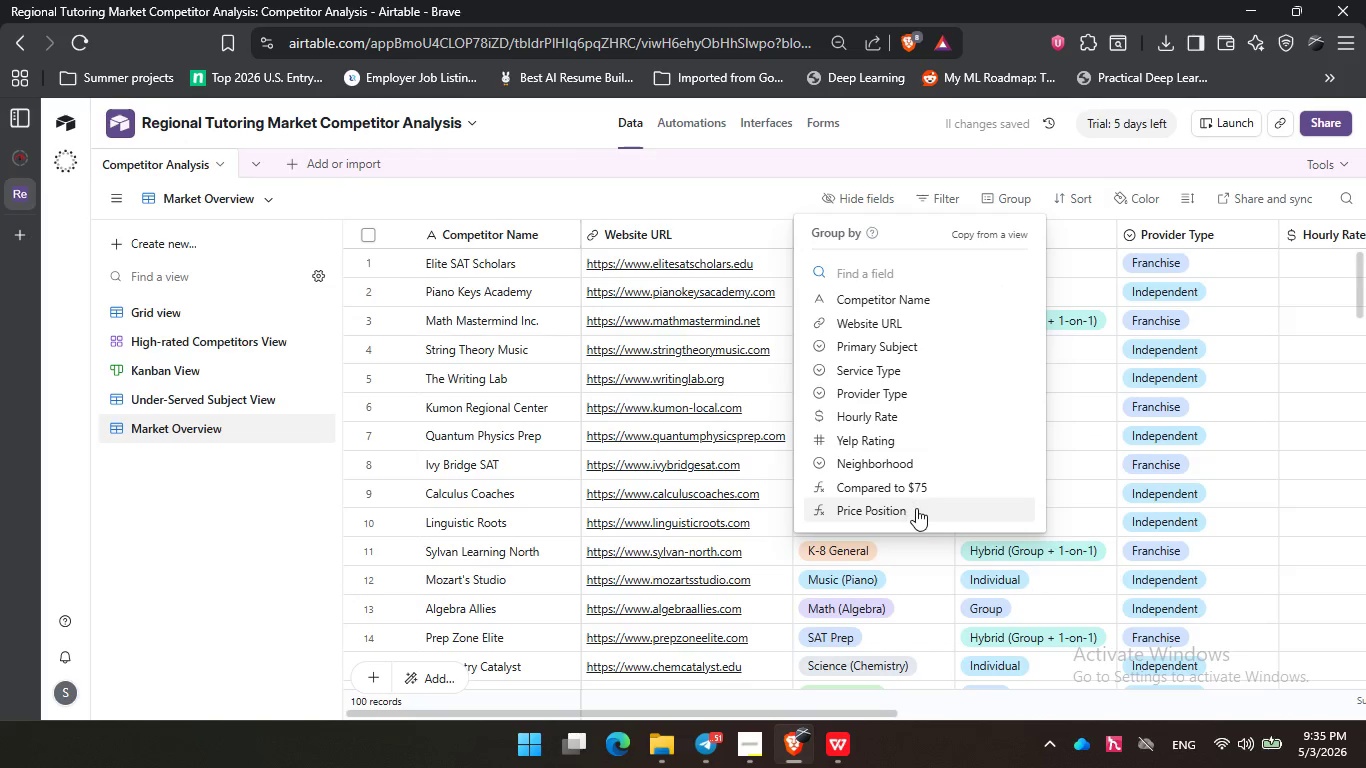 
left_click([915, 509])
 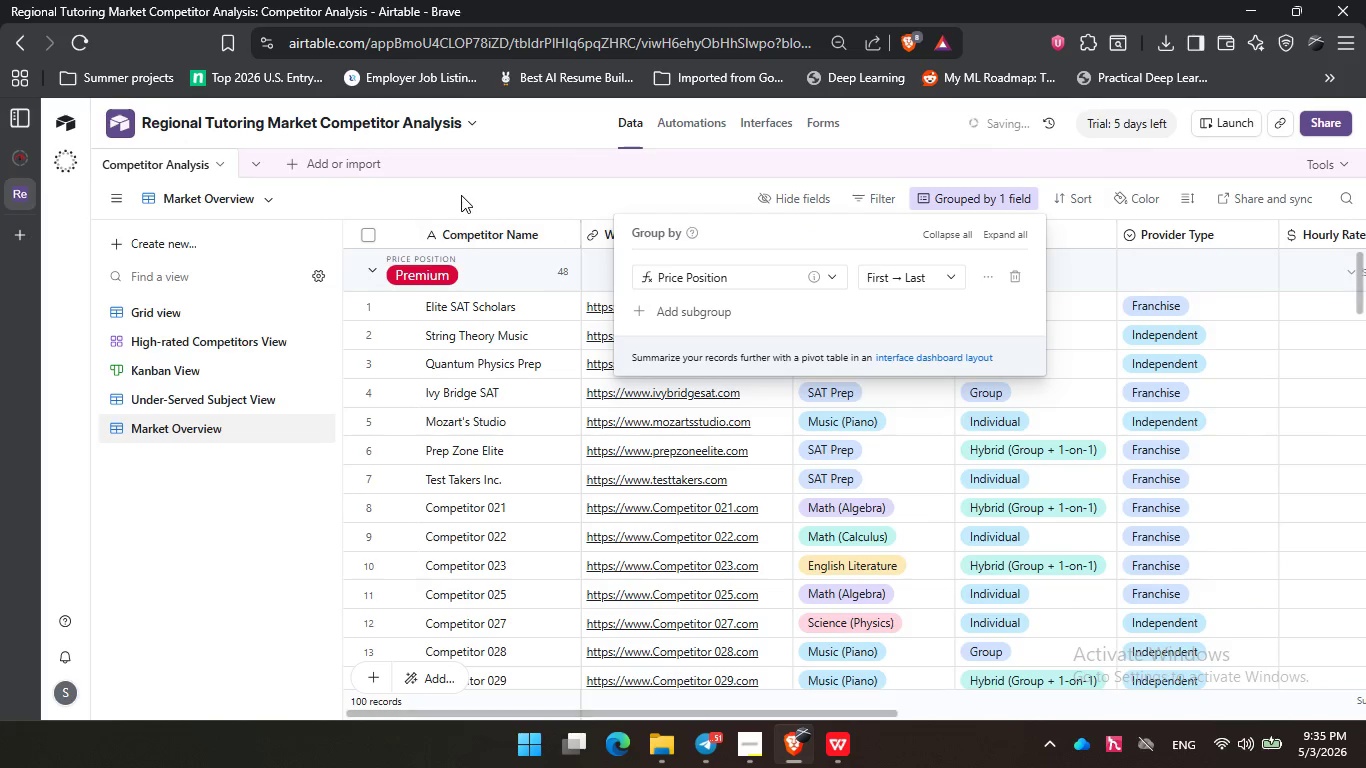 
left_click([461, 195])
 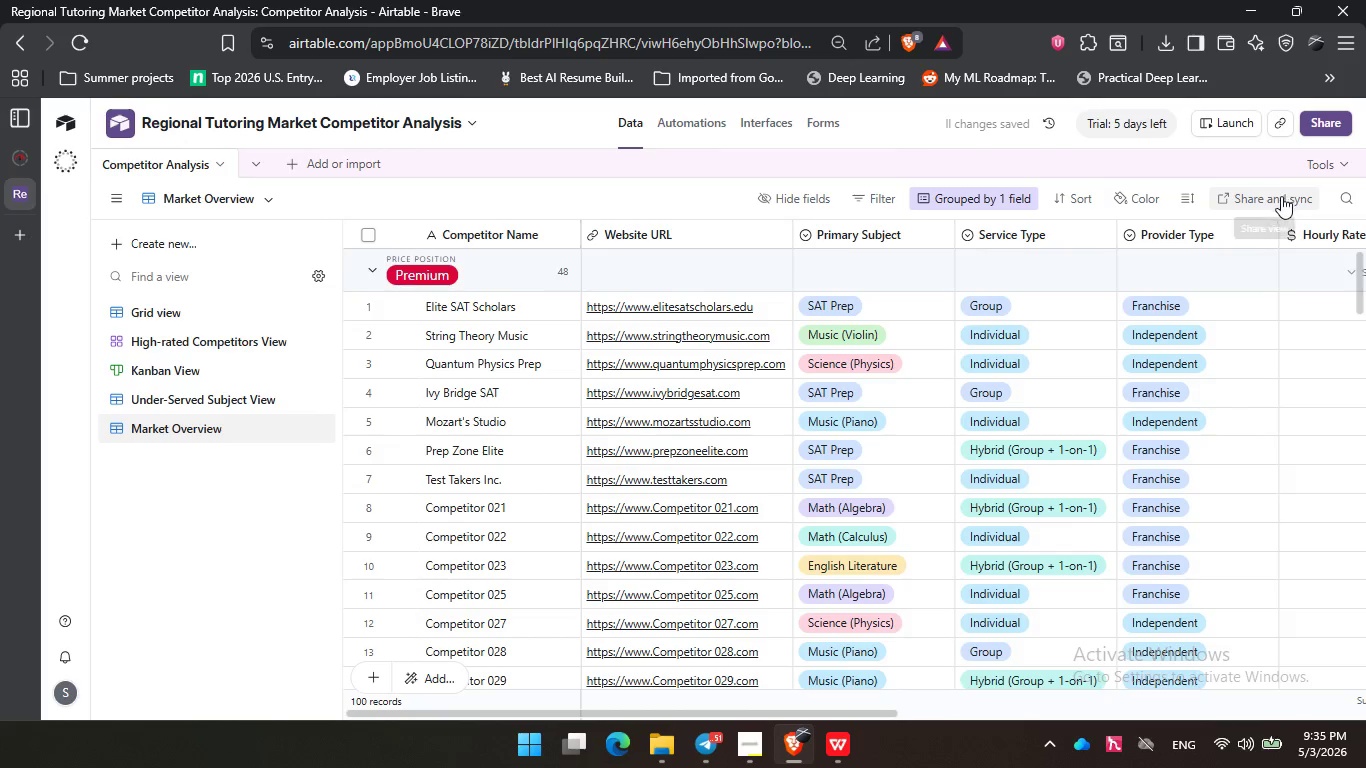 
left_click([1142, 199])
 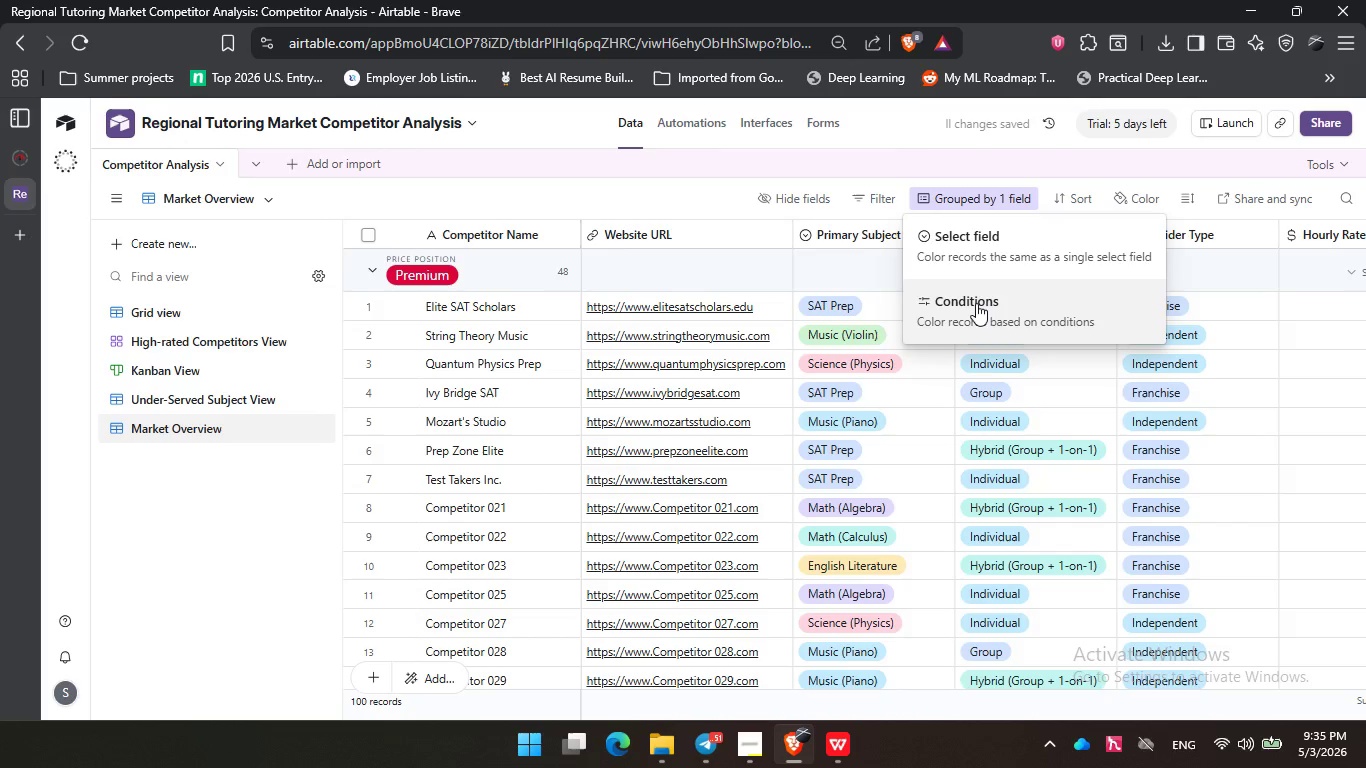 
left_click([976, 303])
 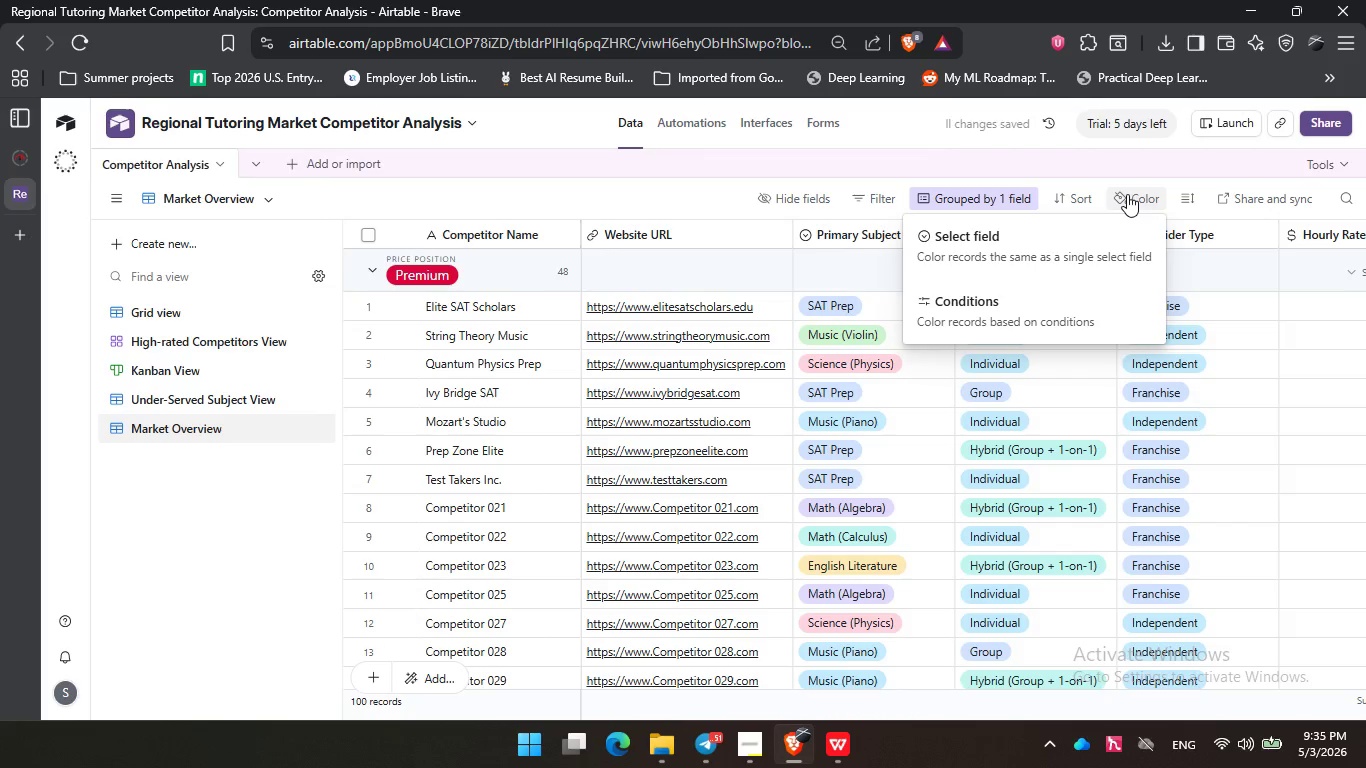 
left_click([1075, 256])
 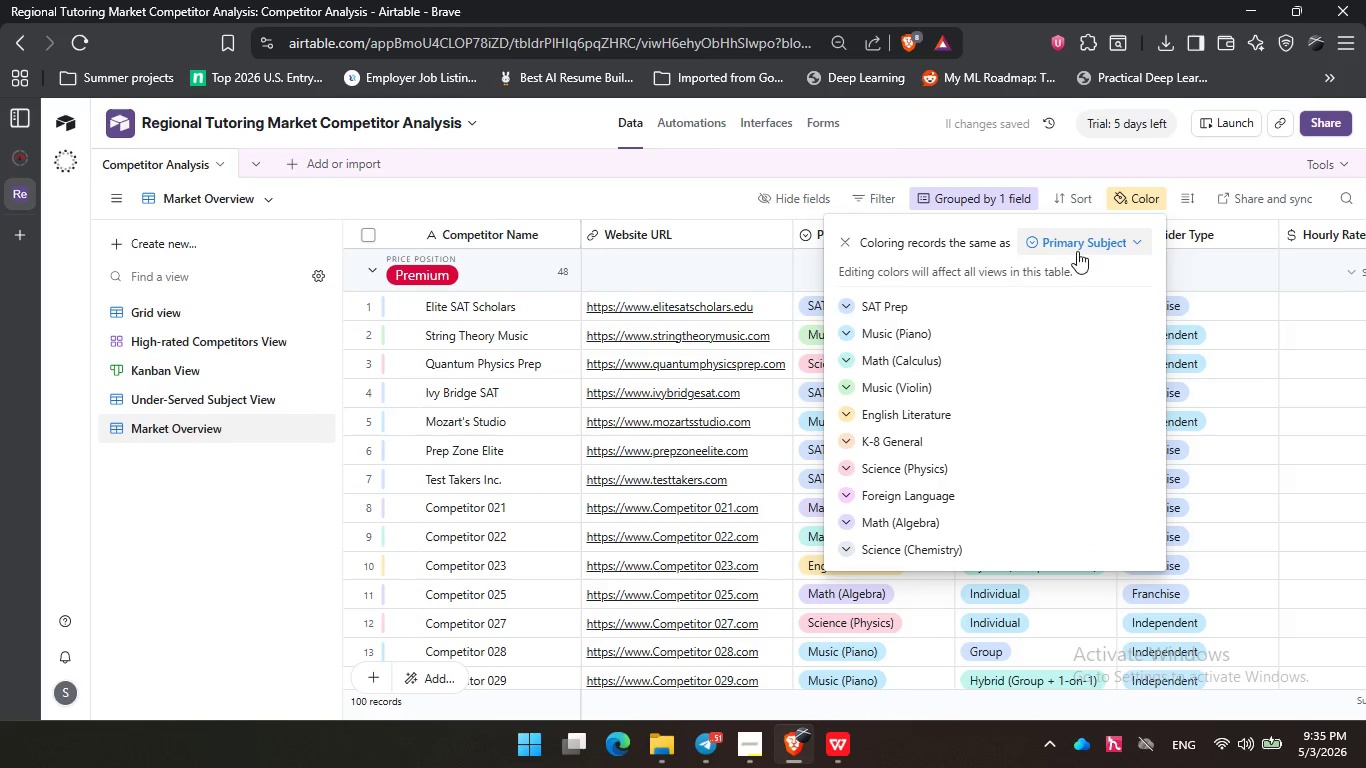 
left_click([1089, 247])
 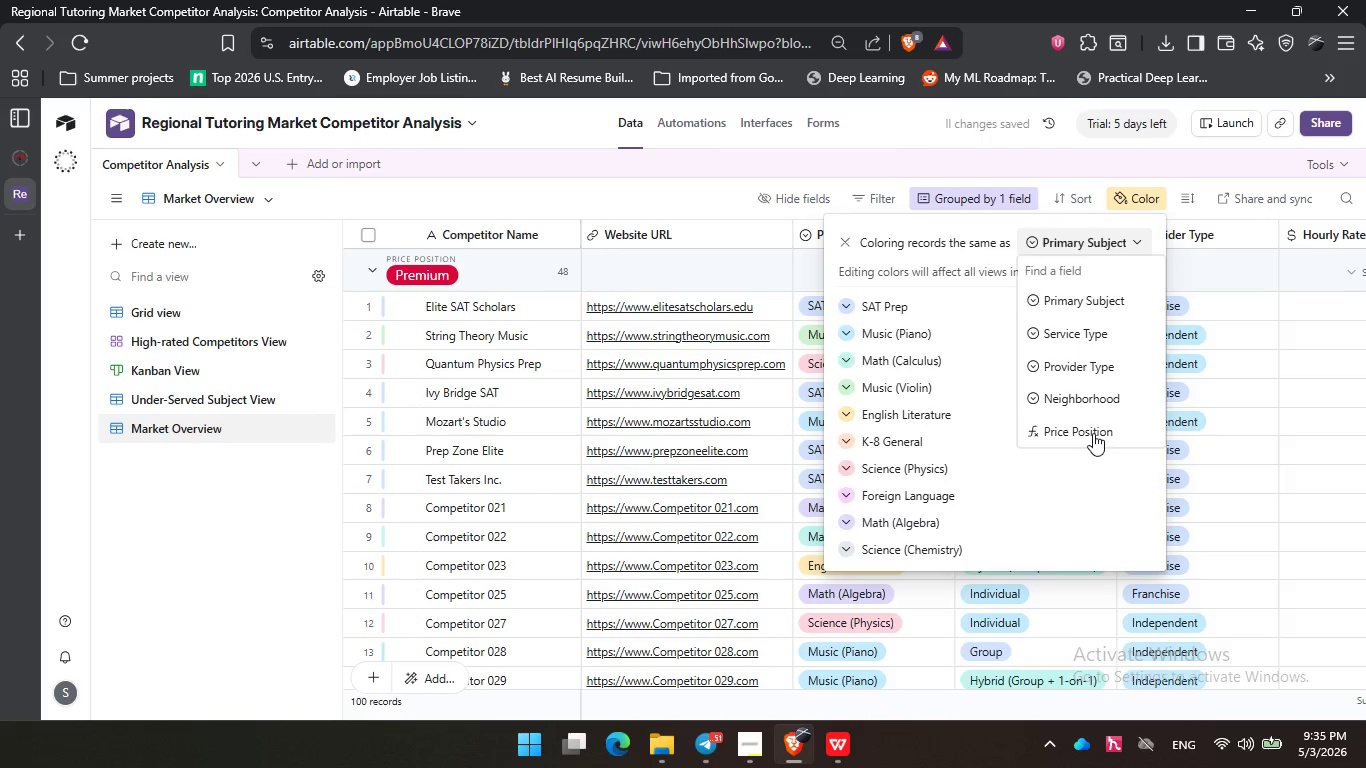 
left_click([1093, 433])
 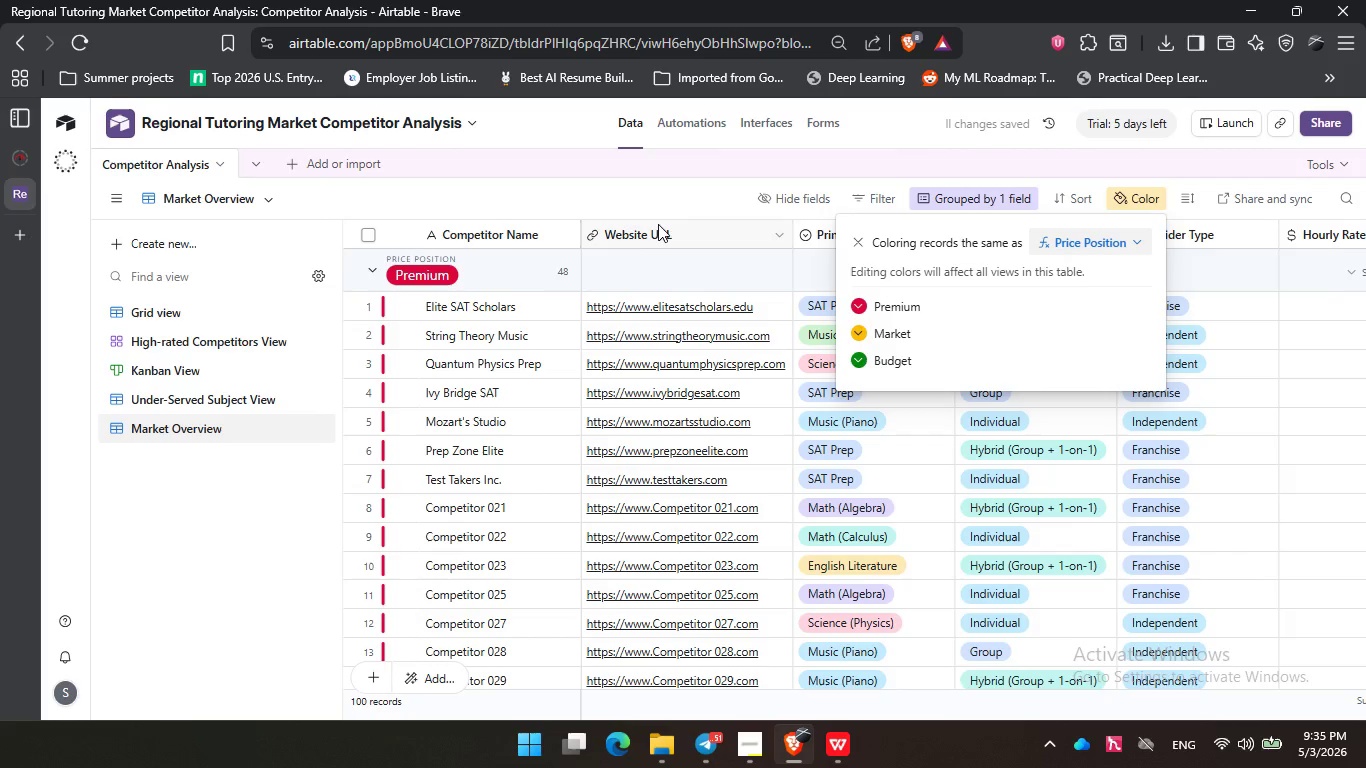 
left_click([685, 187])
 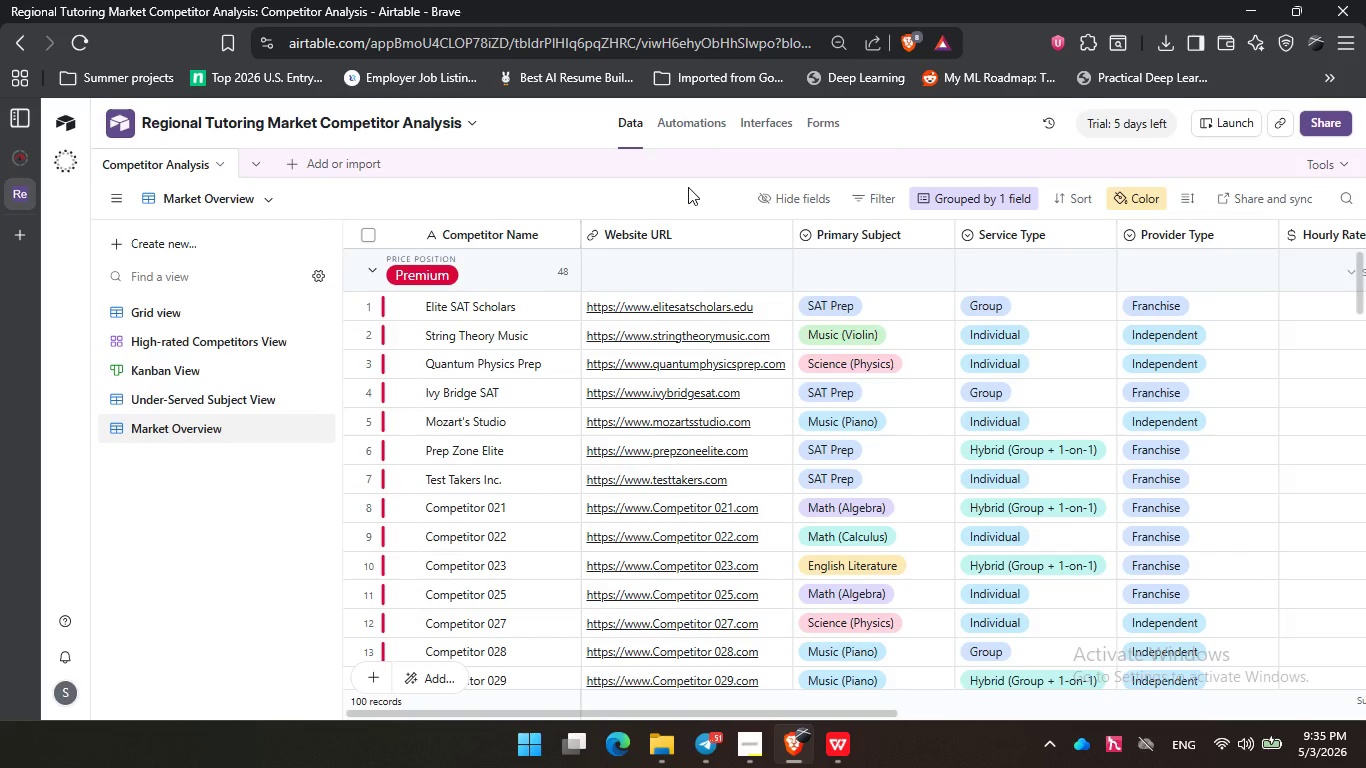 
wait(7.81)
 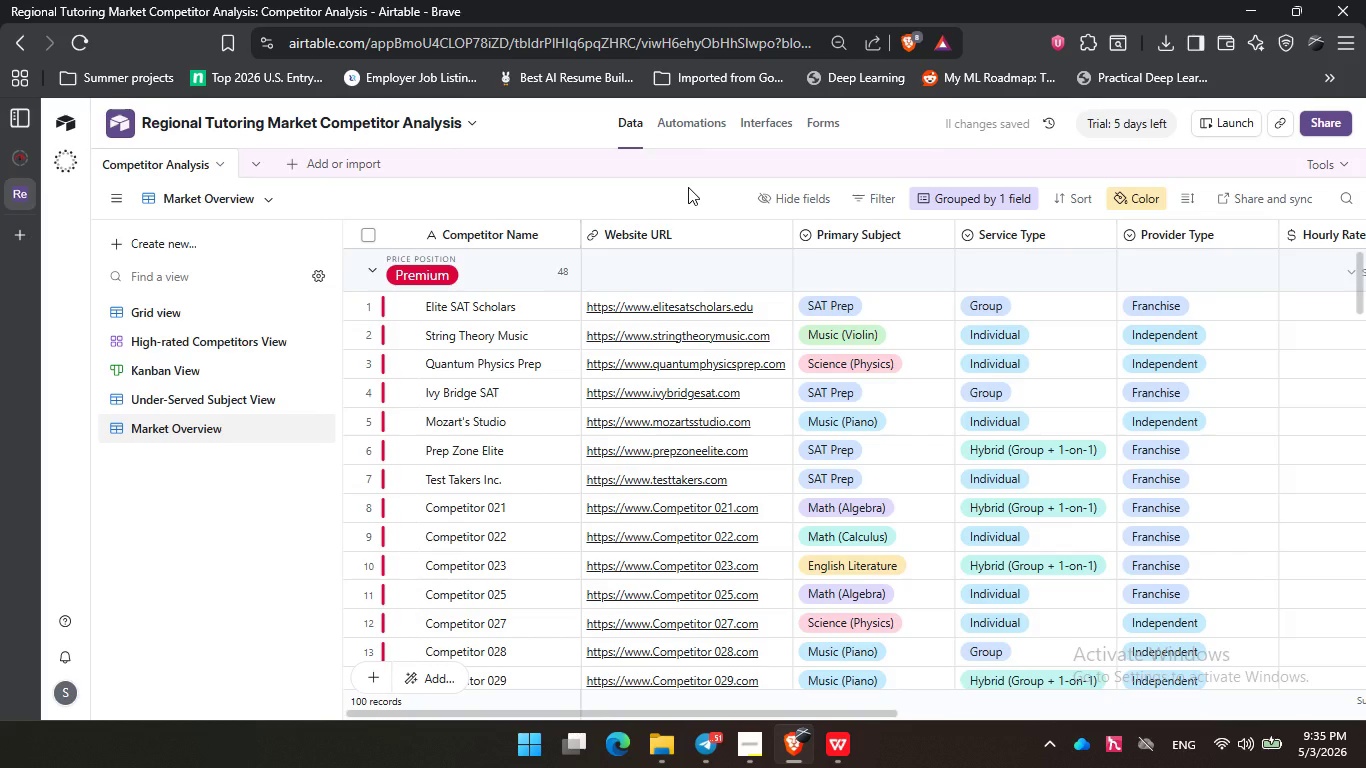 
scroll: coordinate [1057, 521], scroll_direction: down, amount: 31.0
 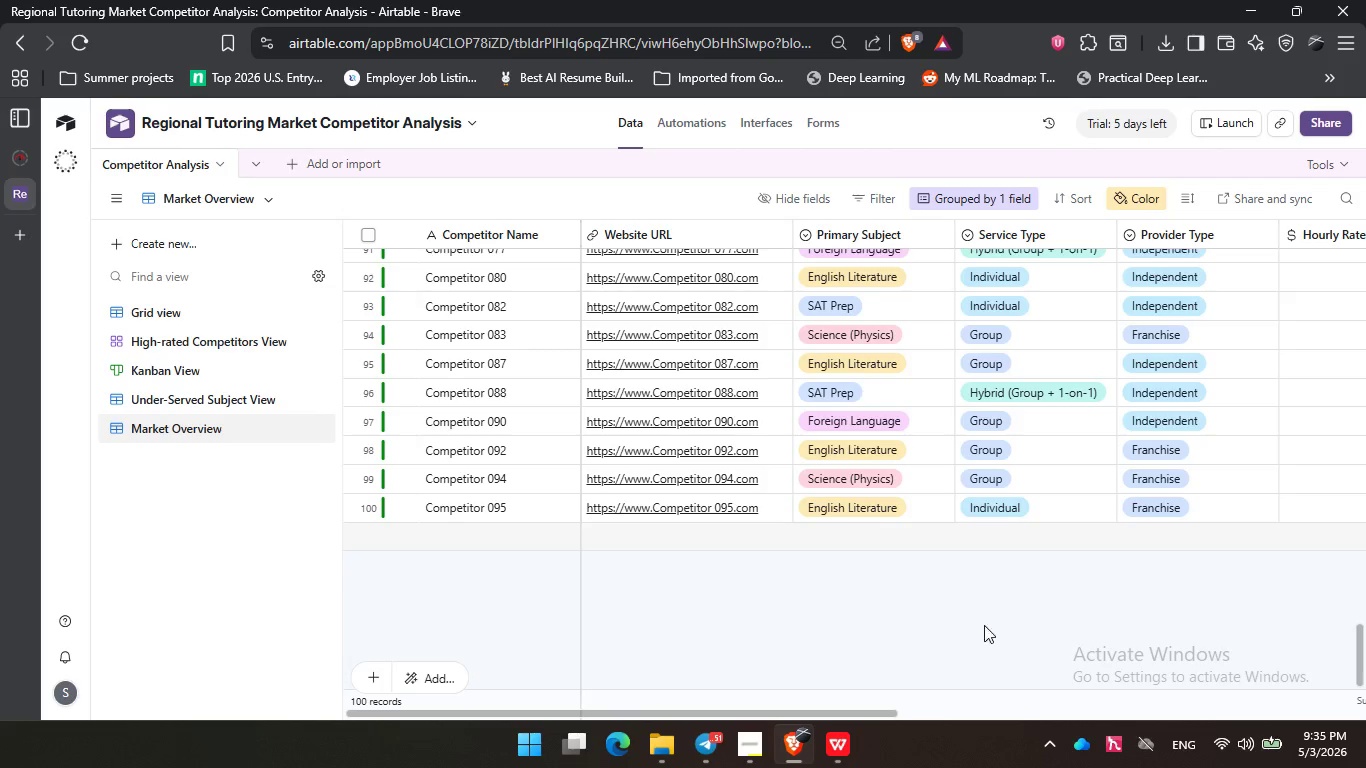 
left_click([896, 624])
 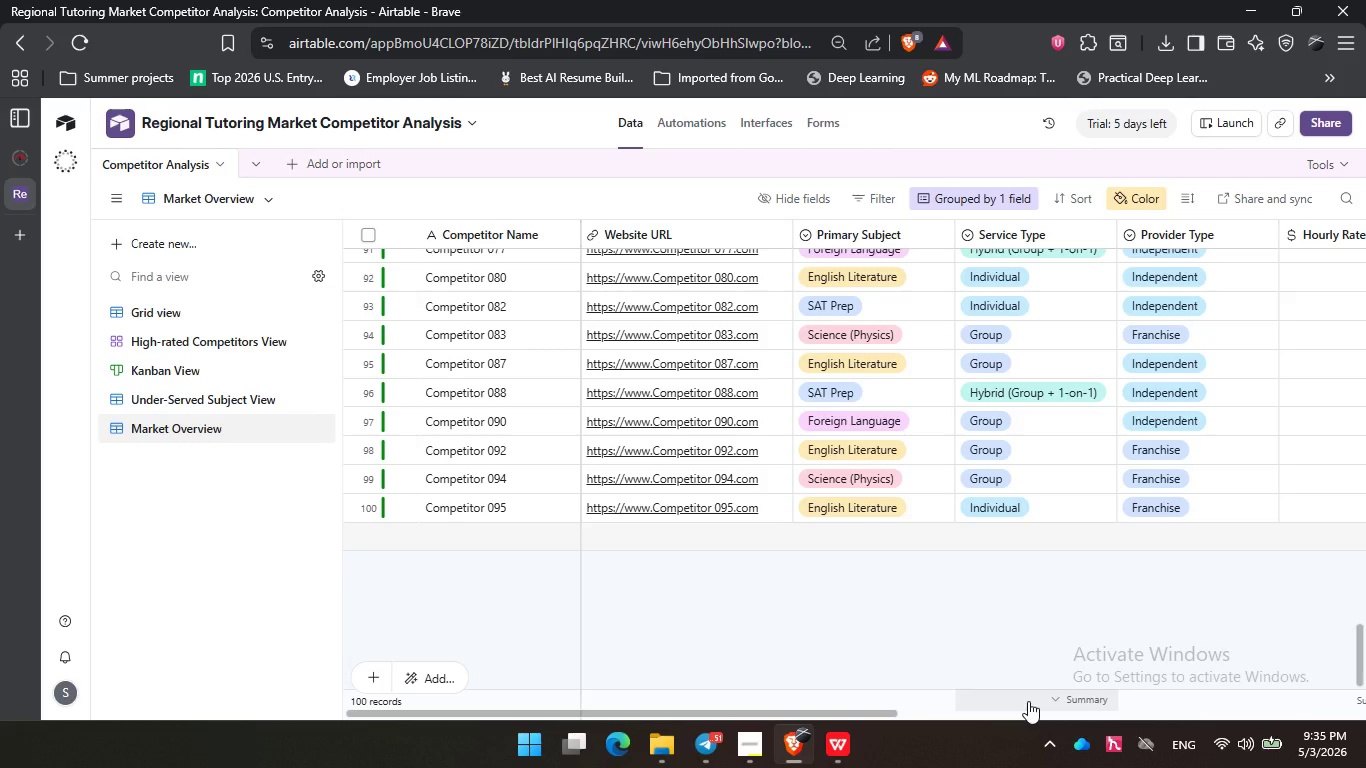 
left_click_drag(start_coordinate=[873, 712], to_coordinate=[1064, 708])
 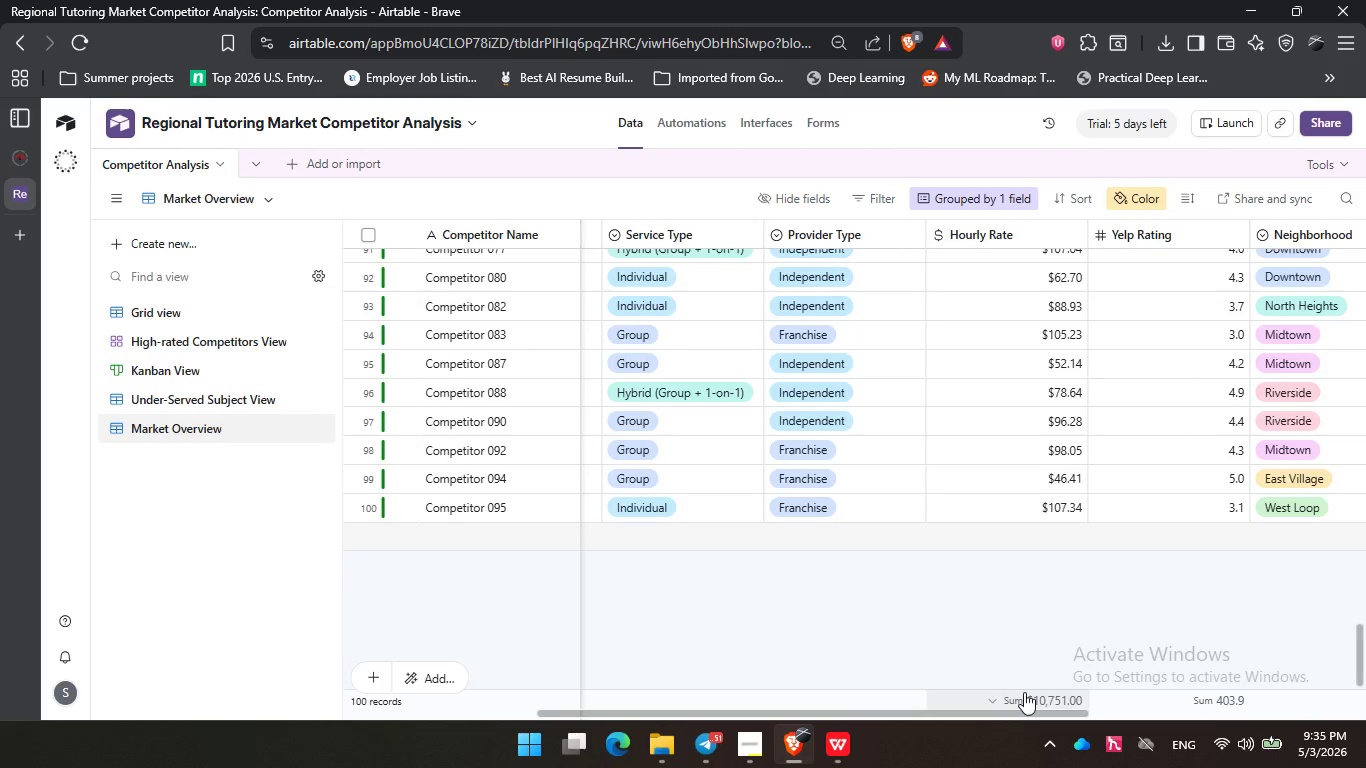 
left_click([1024, 692])
 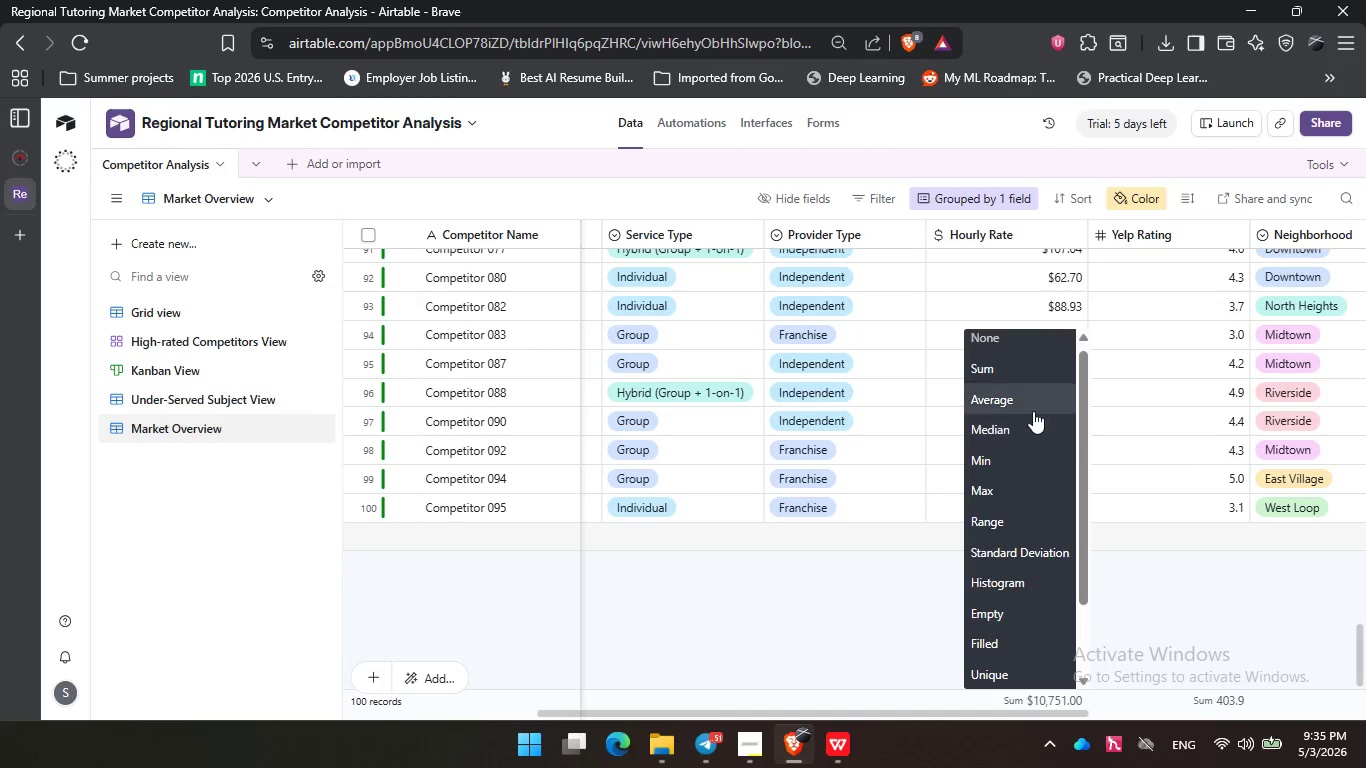 
left_click([1032, 409])
 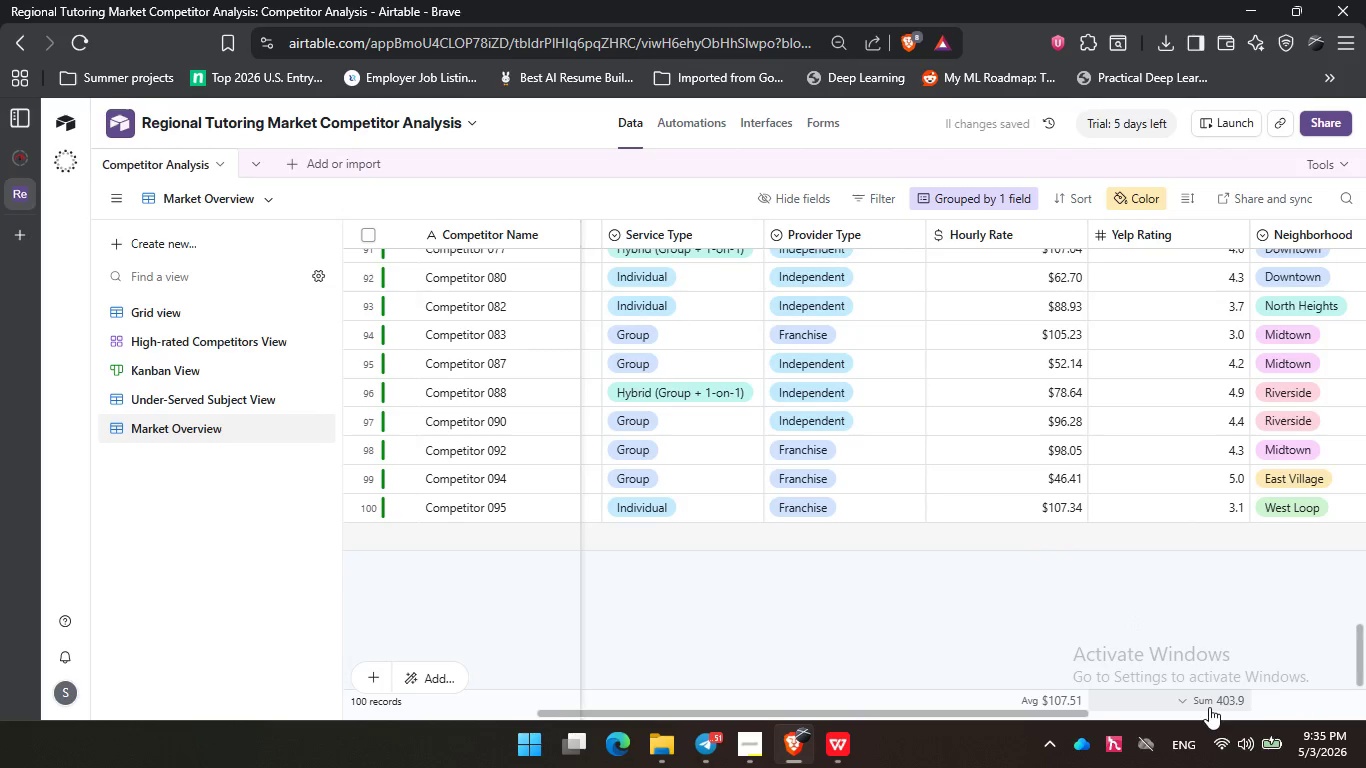 
left_click([1211, 702])
 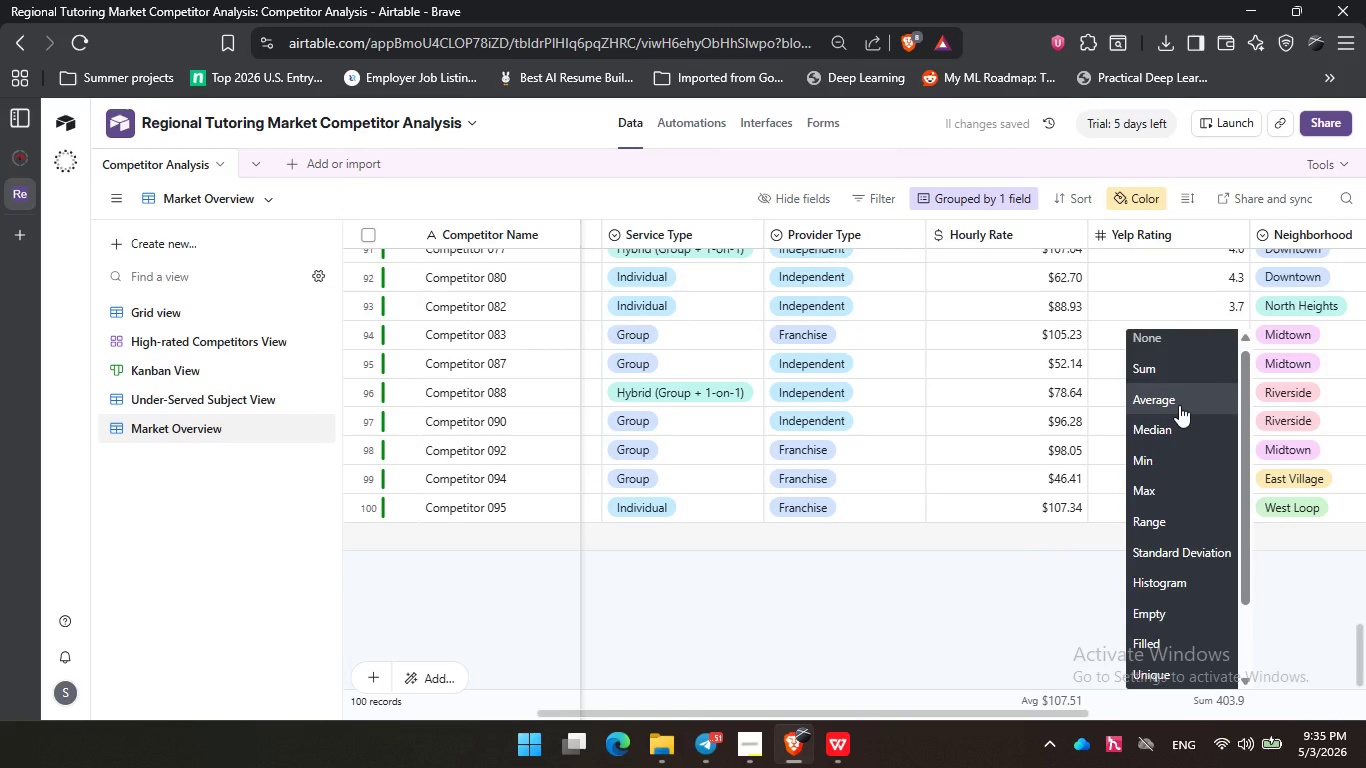 
left_click([1179, 405])
 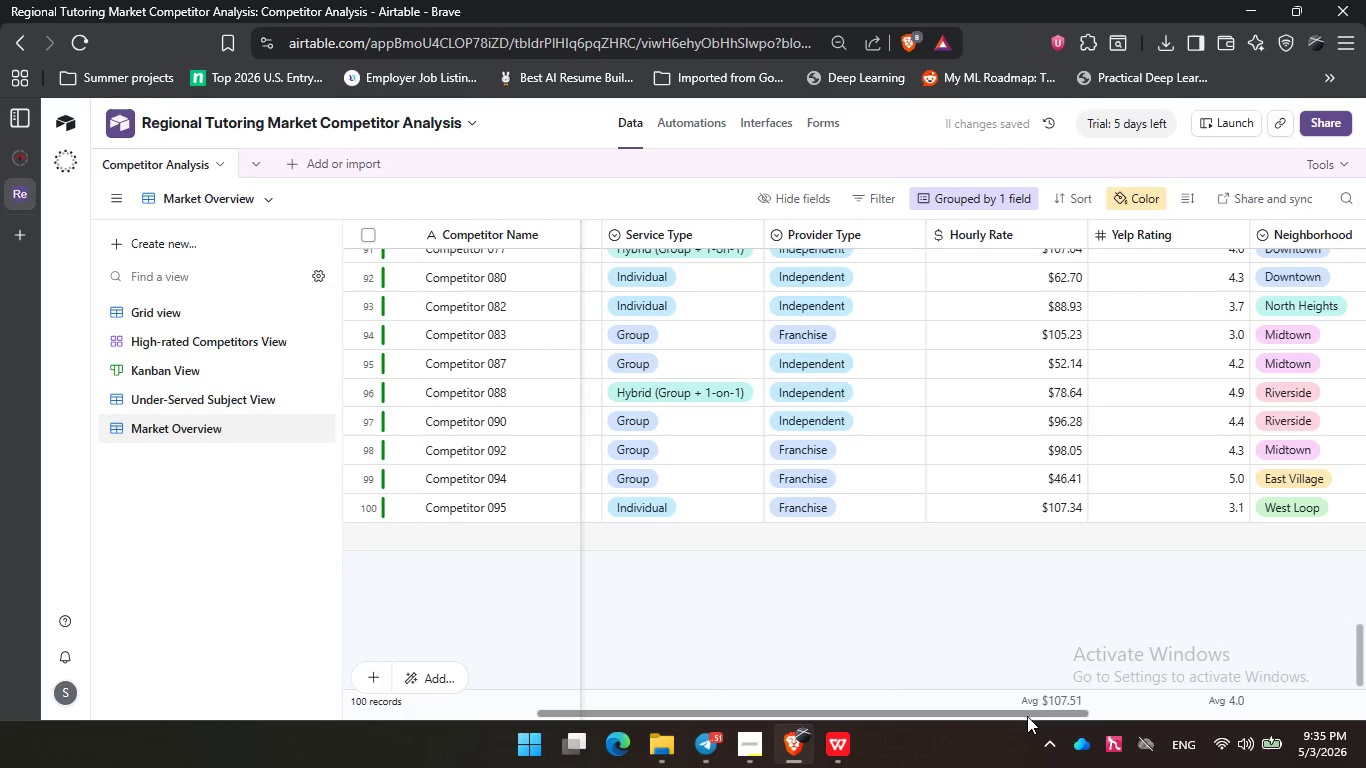 
left_click_drag(start_coordinate=[1027, 716], to_coordinate=[703, 706])
 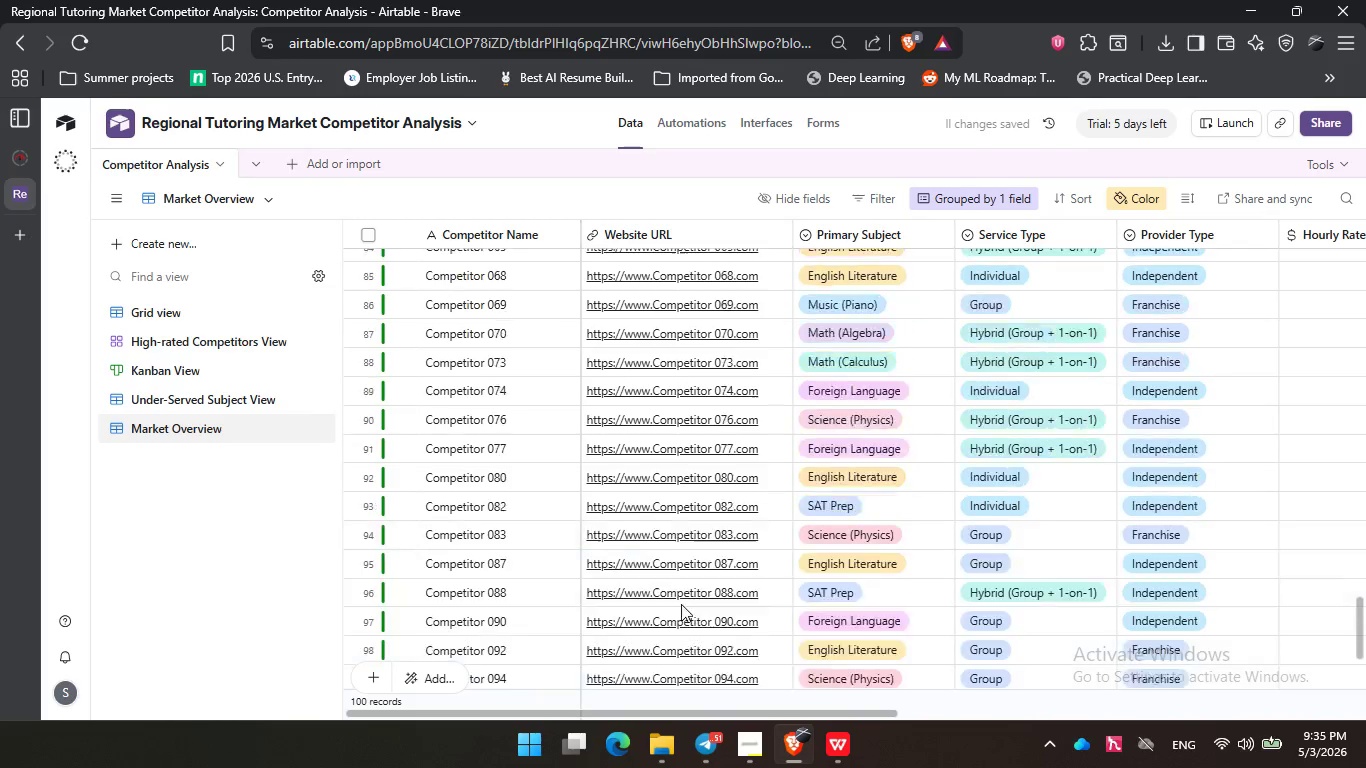 
scroll: coordinate [684, 600], scroll_direction: up, amount: 18.0
 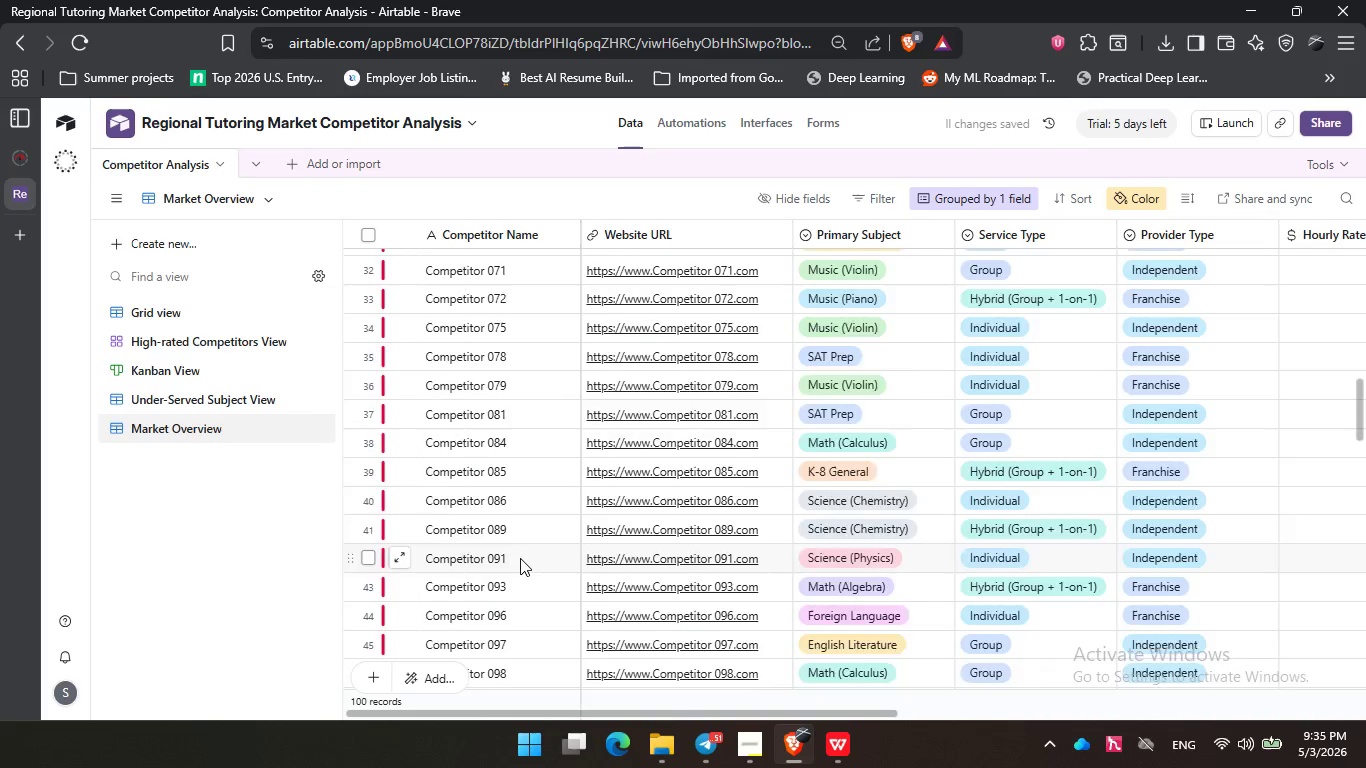 
scroll: coordinate [520, 558], scroll_direction: down, amount: 5.0
 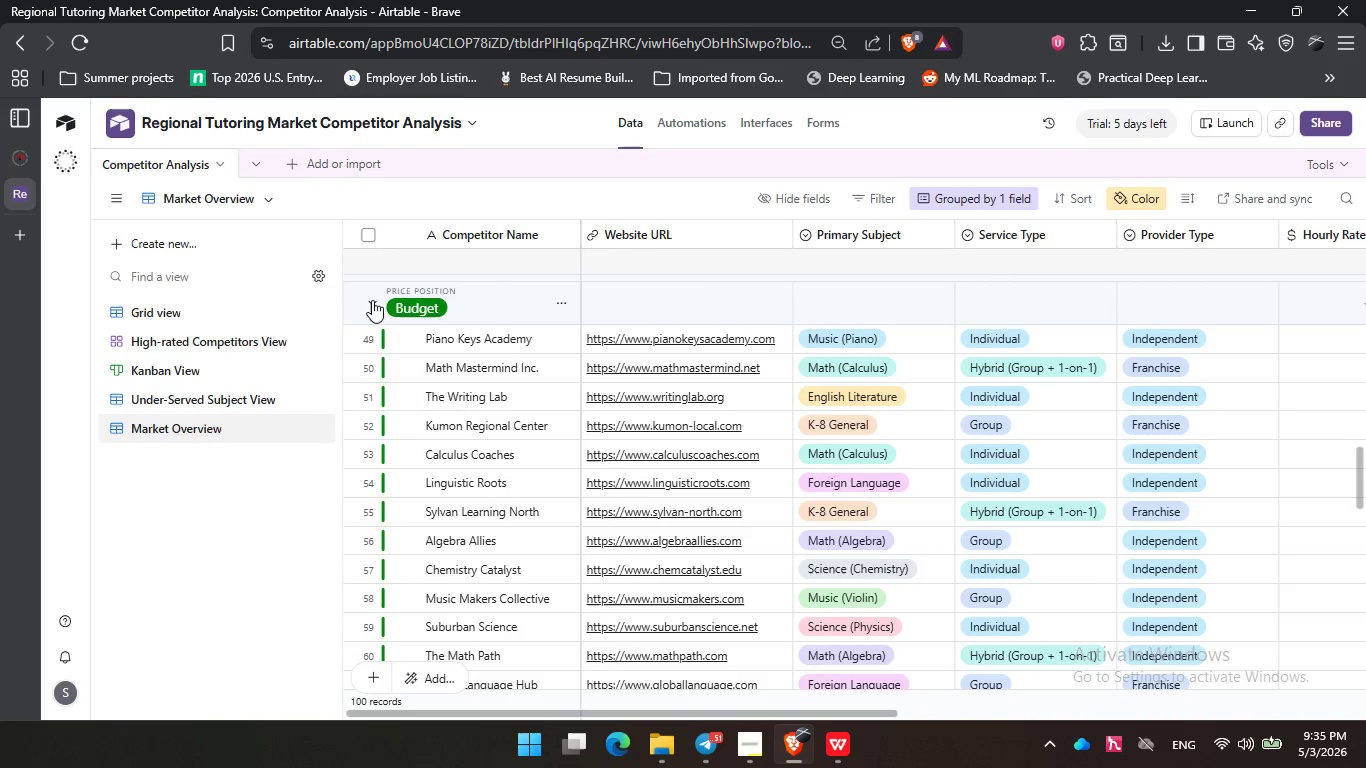 
left_click([372, 300])
 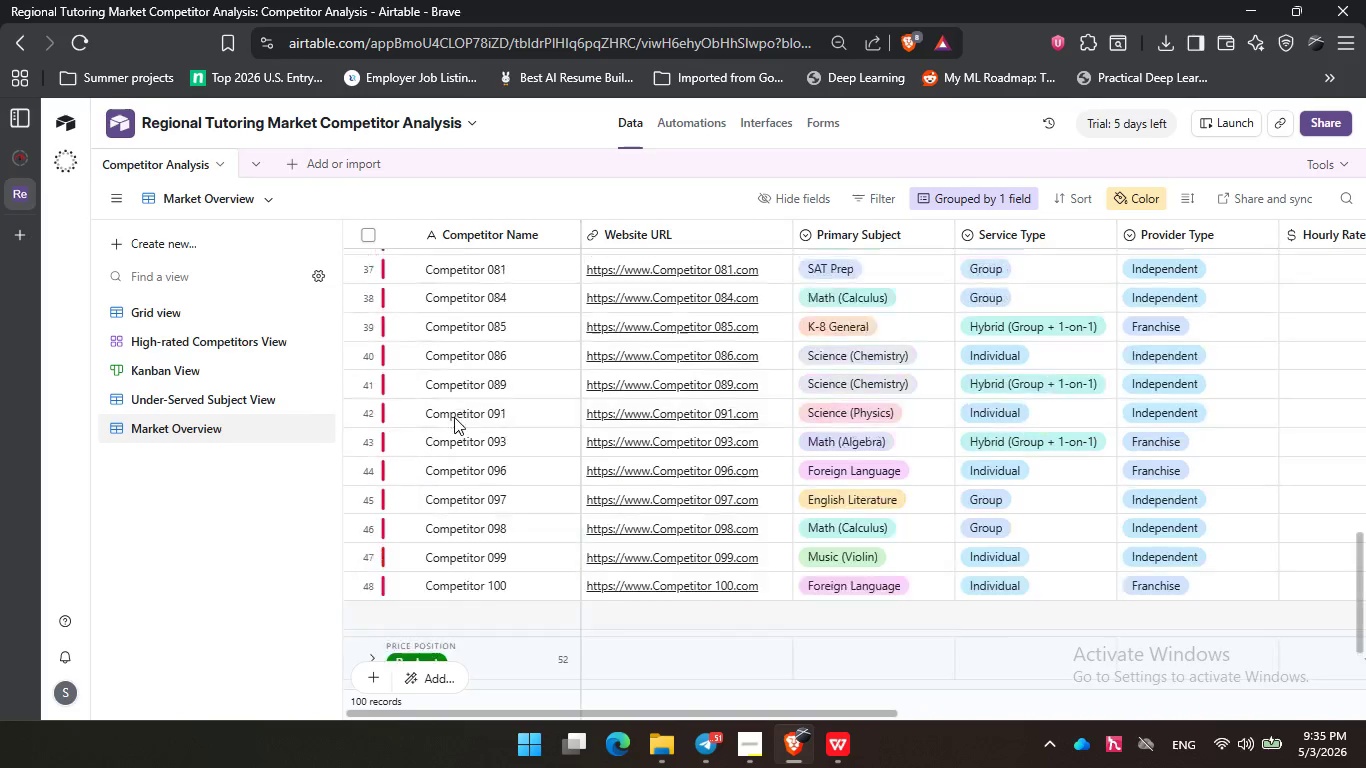 
scroll: coordinate [446, 435], scroll_direction: up, amount: 20.0
 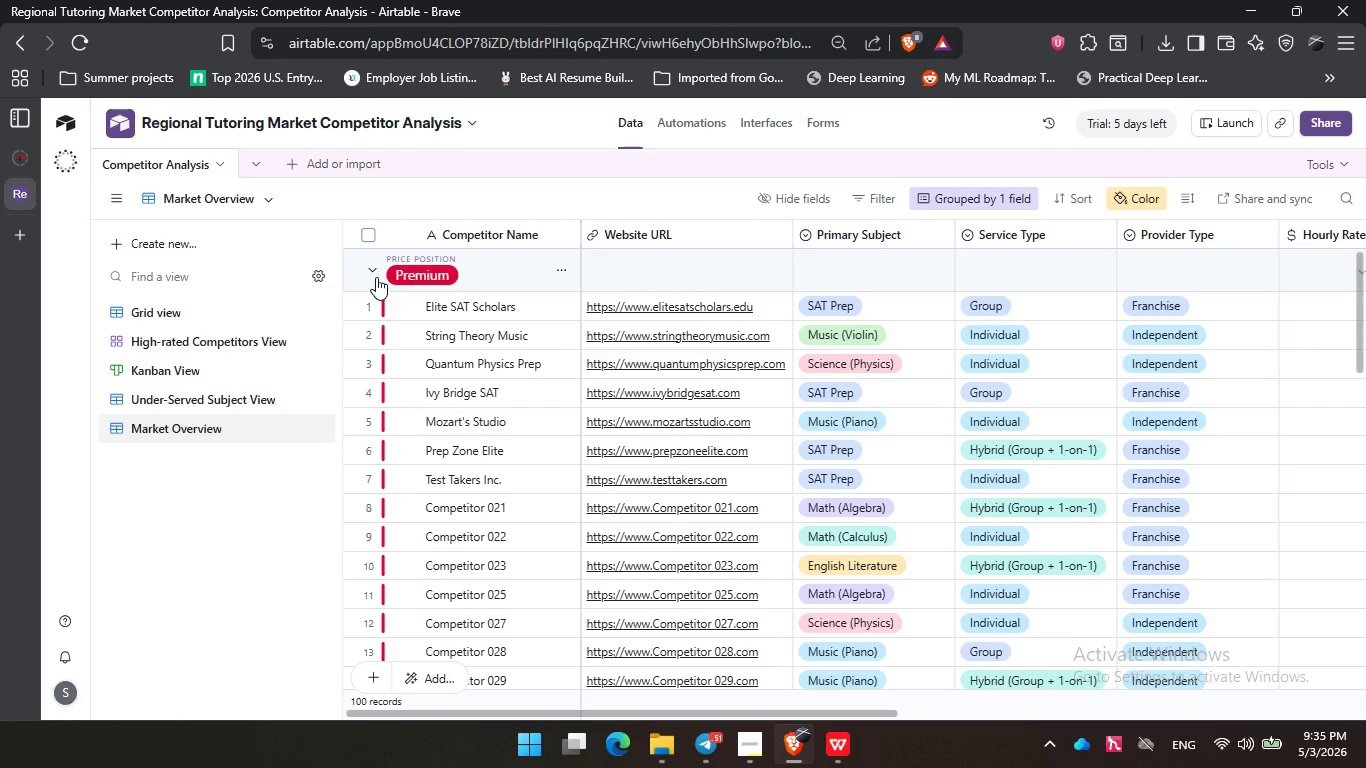 
left_click([376, 277])
 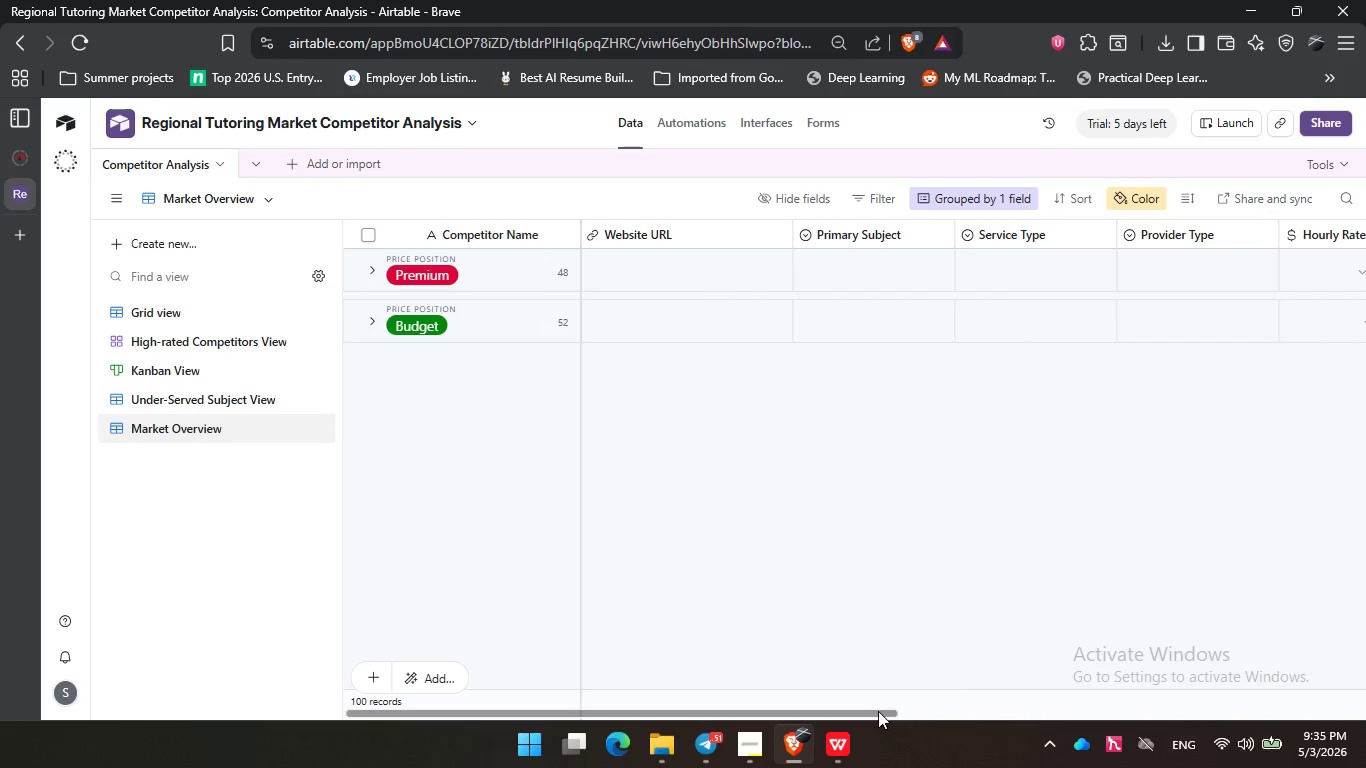 
left_click_drag(start_coordinate=[875, 714], to_coordinate=[628, 704])
 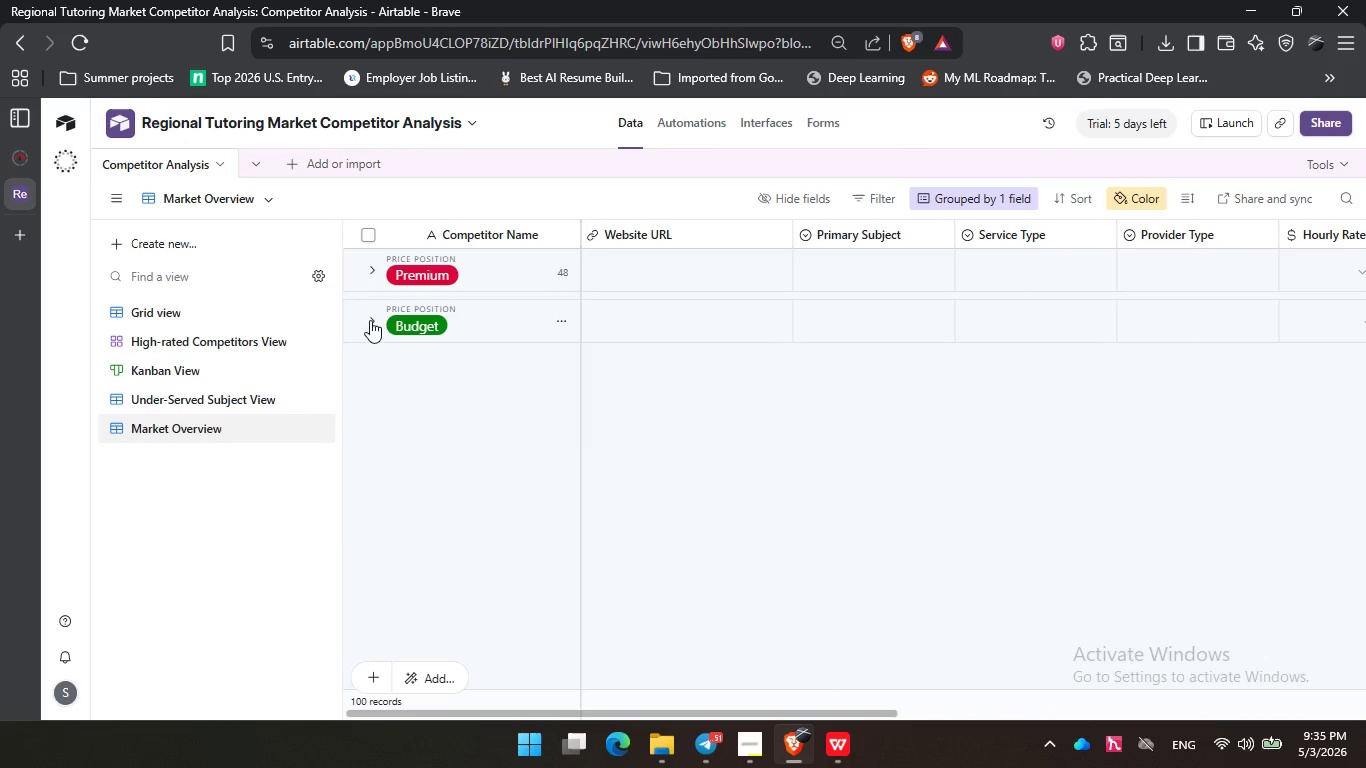 
left_click([370, 320])
 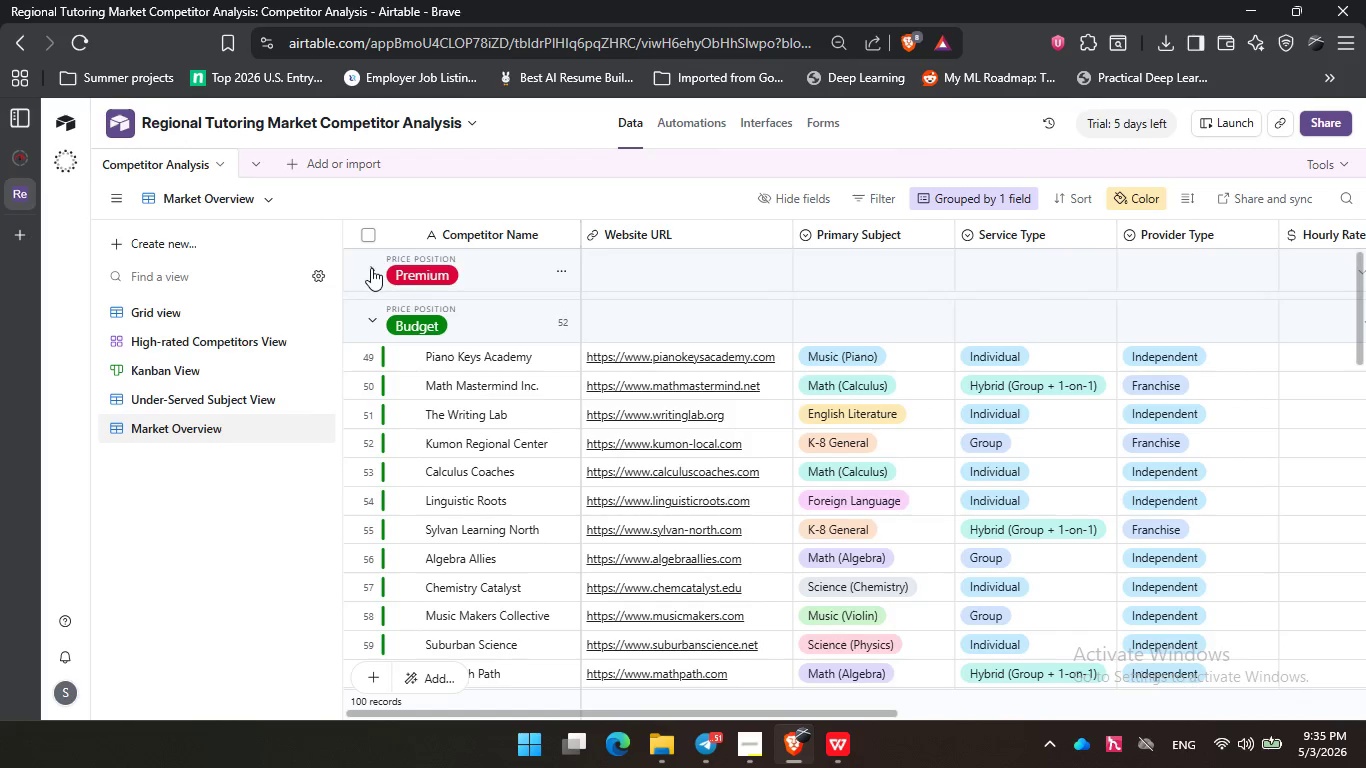 
left_click([371, 268])
 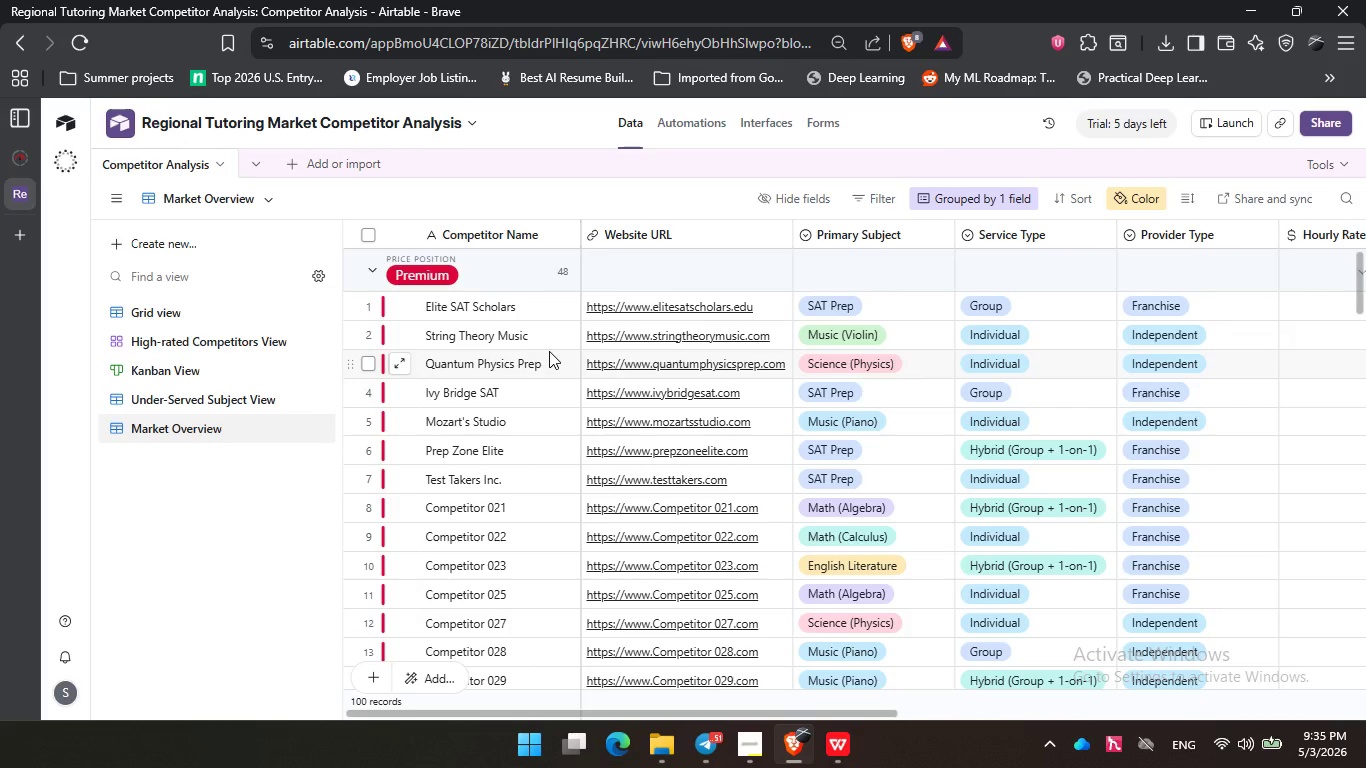 
wait(6.94)
 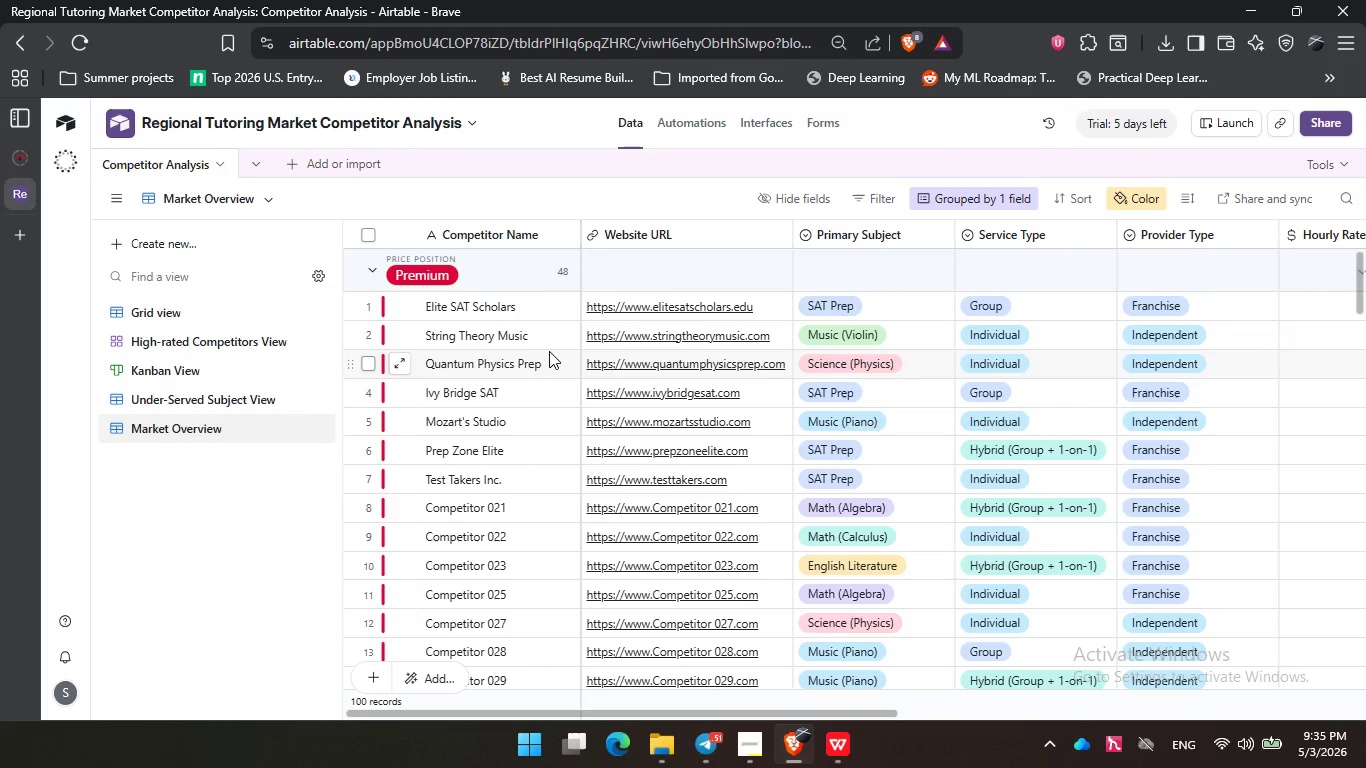 
left_click([193, 195])
 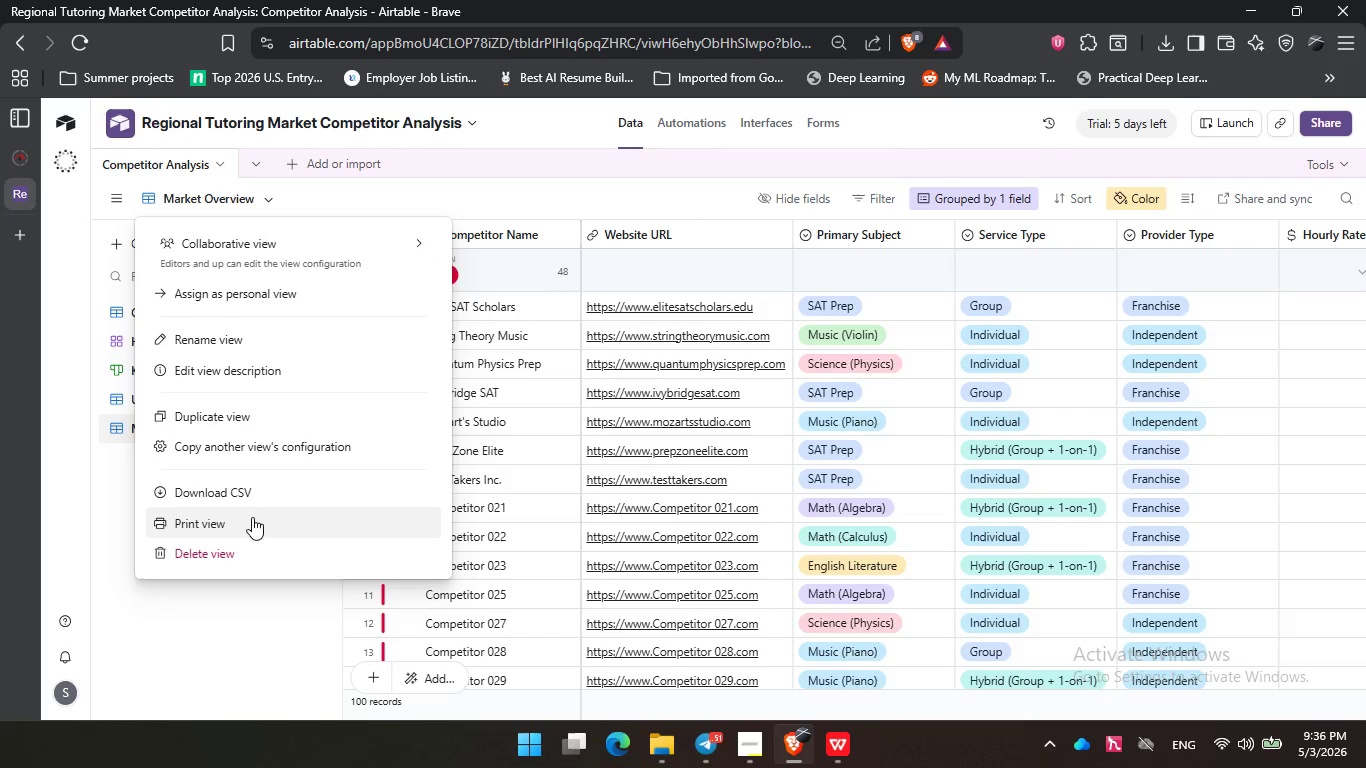 
left_click([249, 524])
 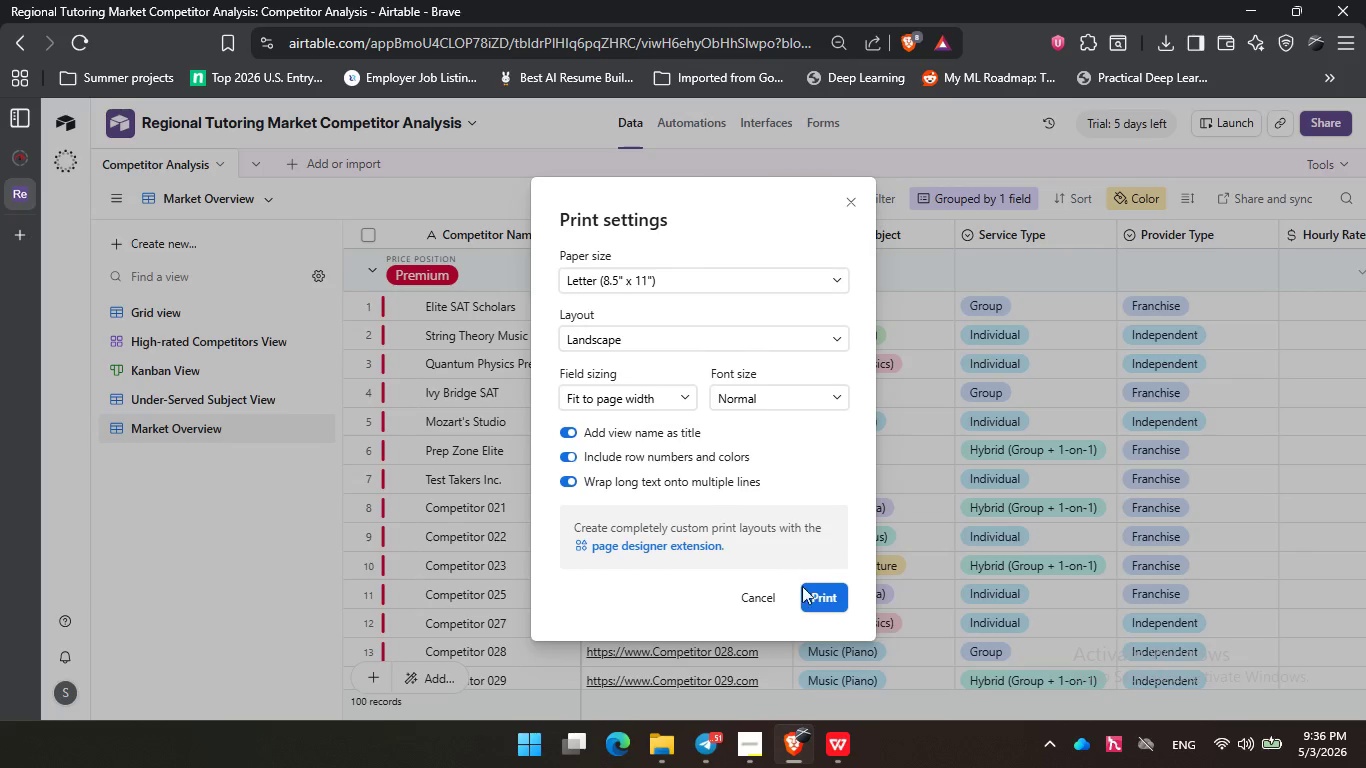 
left_click([808, 589])
 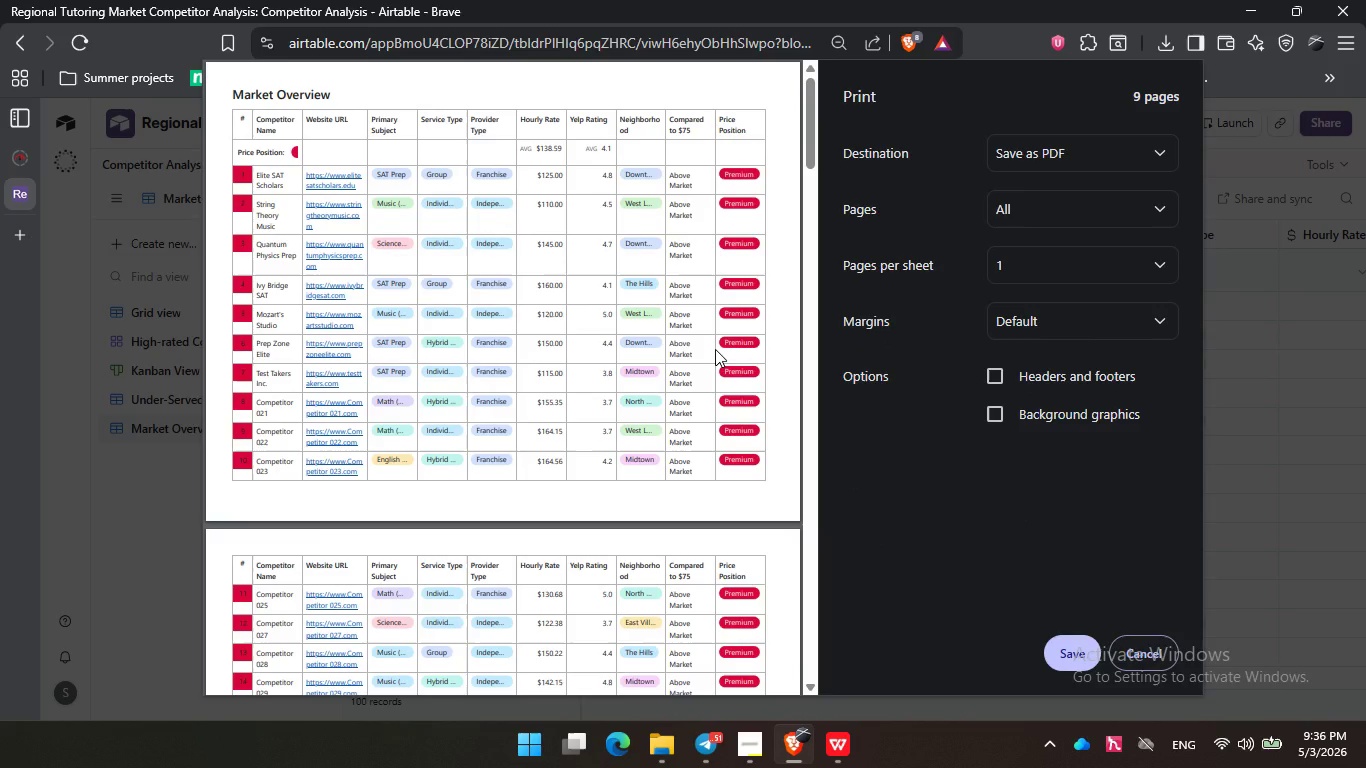 
wait(30.59)
 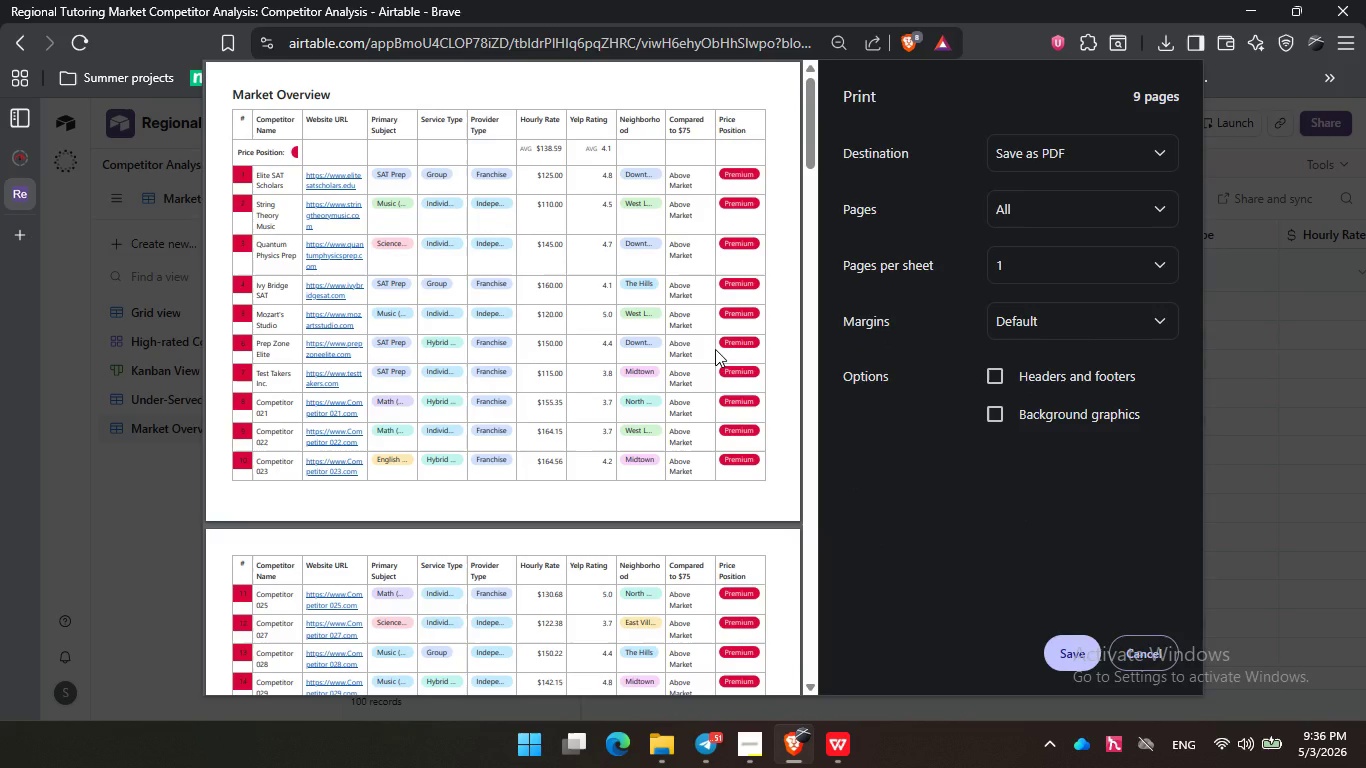 
scroll: coordinate [356, 226], scroll_direction: down, amount: 18.0
 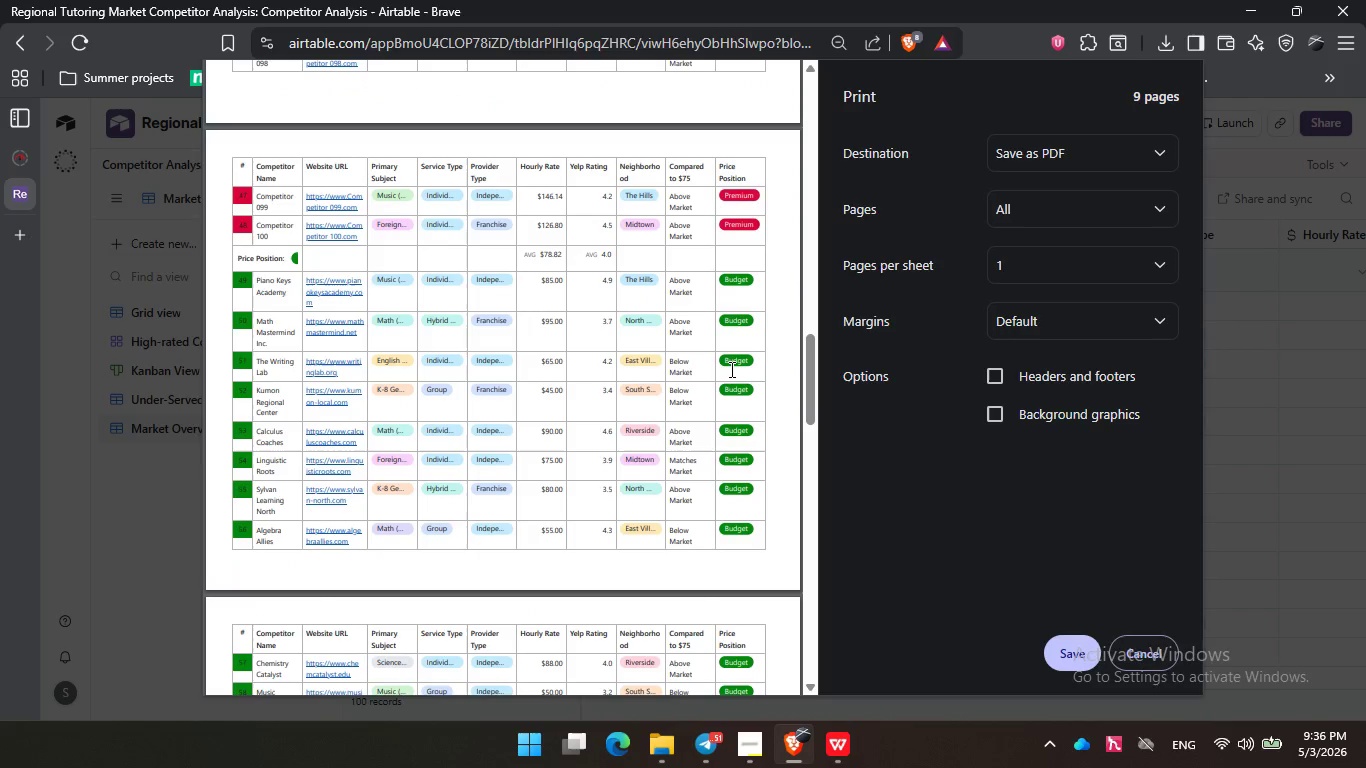 
left_click([1070, 649])
 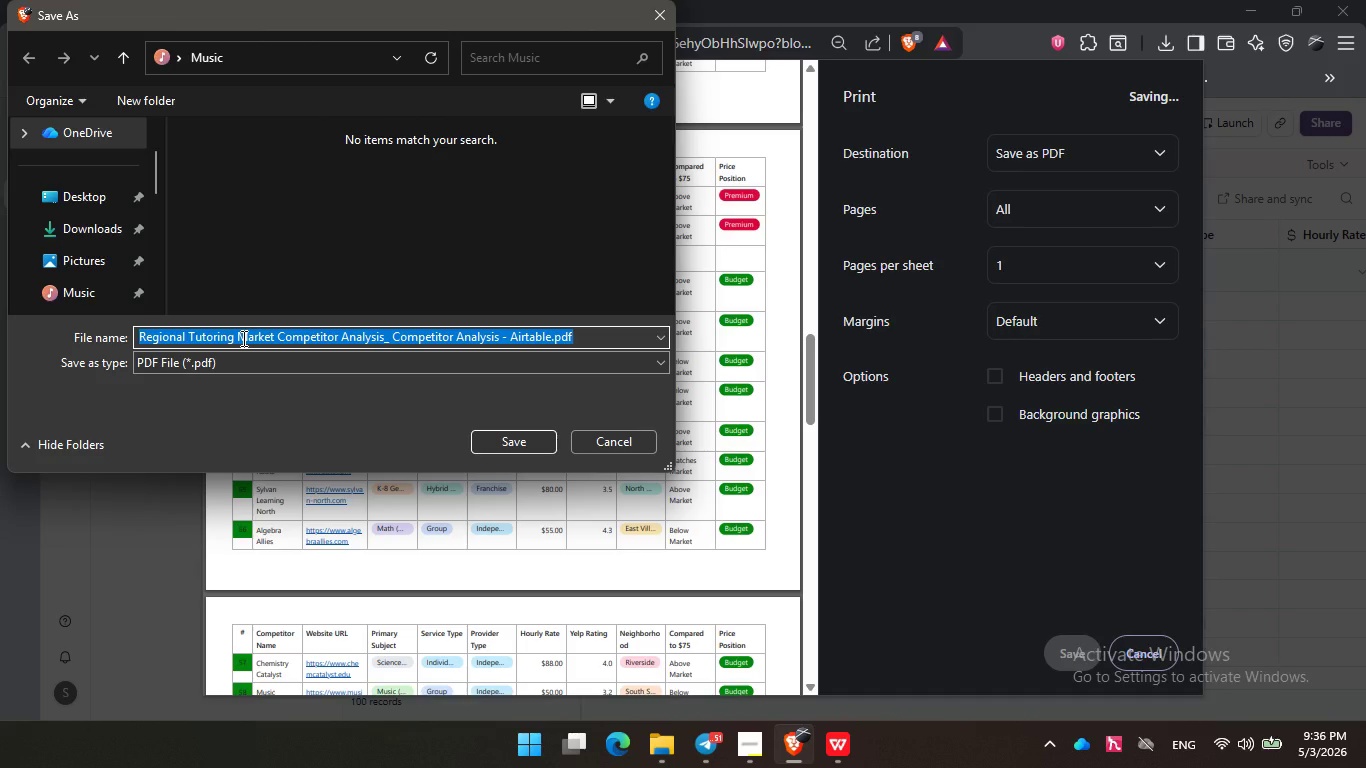 
wait(12.0)
 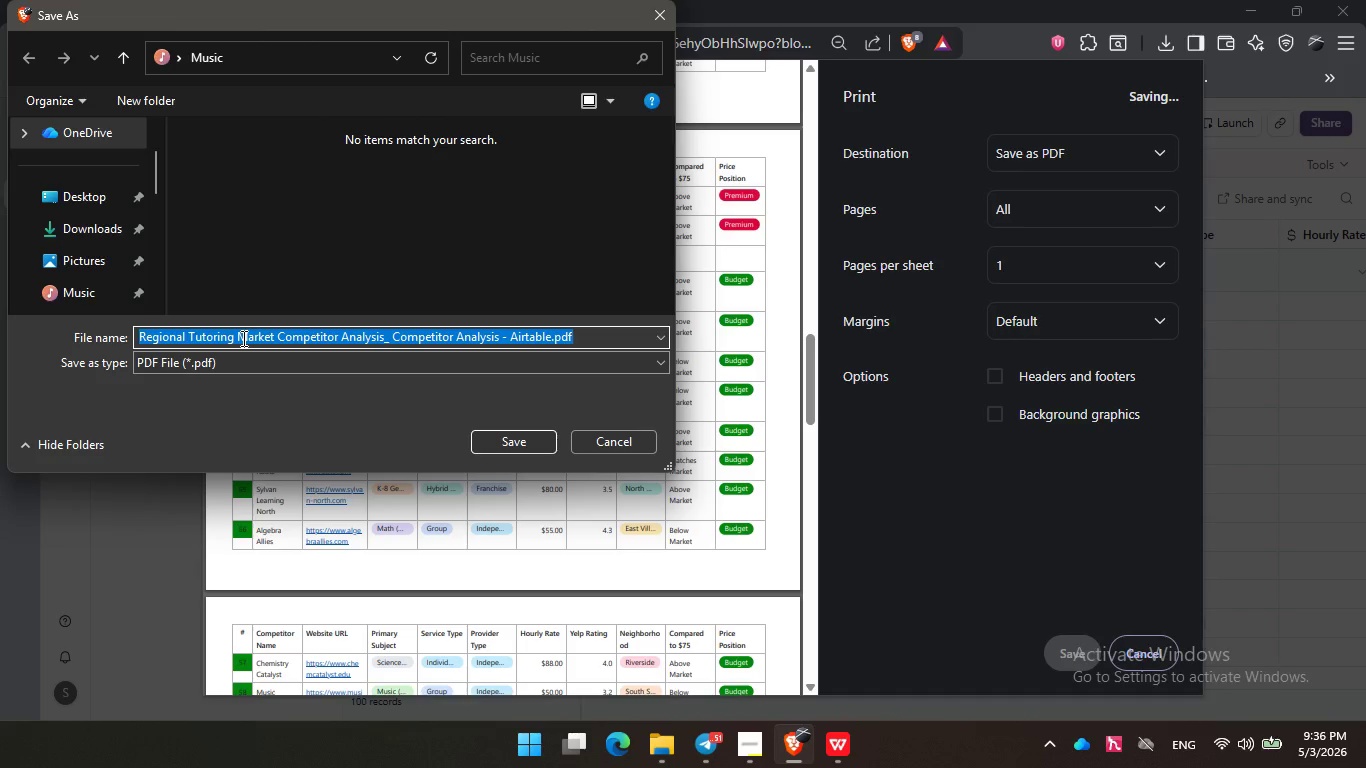 
type(Summary PDF)
 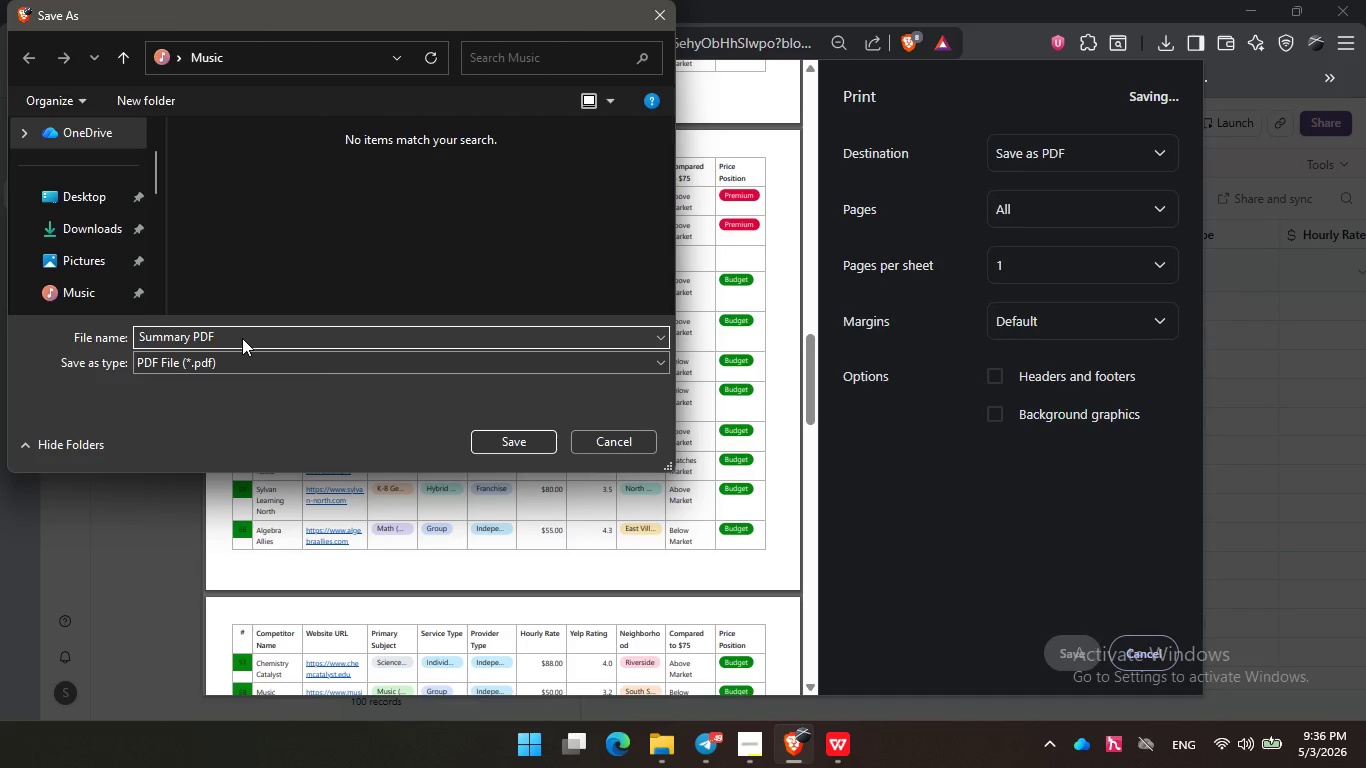 
key(Enter)
 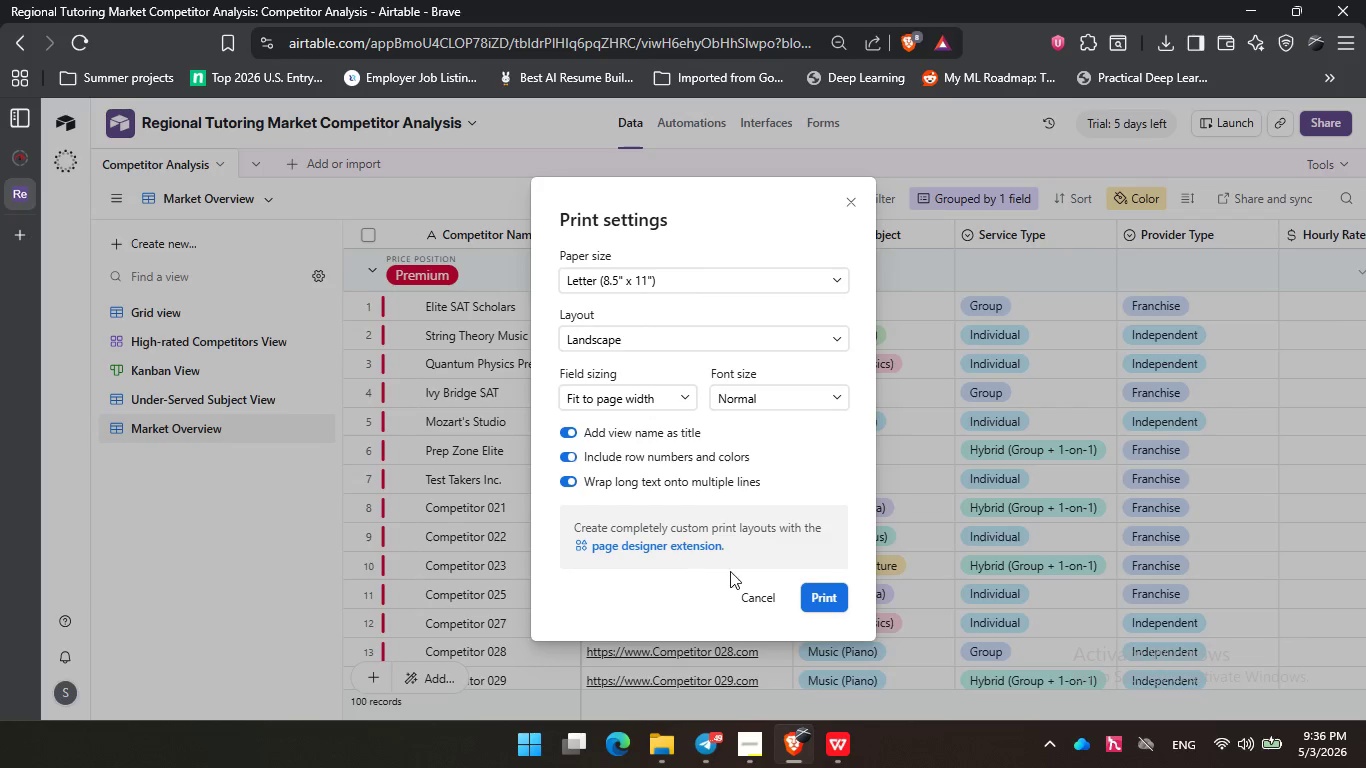 
left_click([777, 593])
 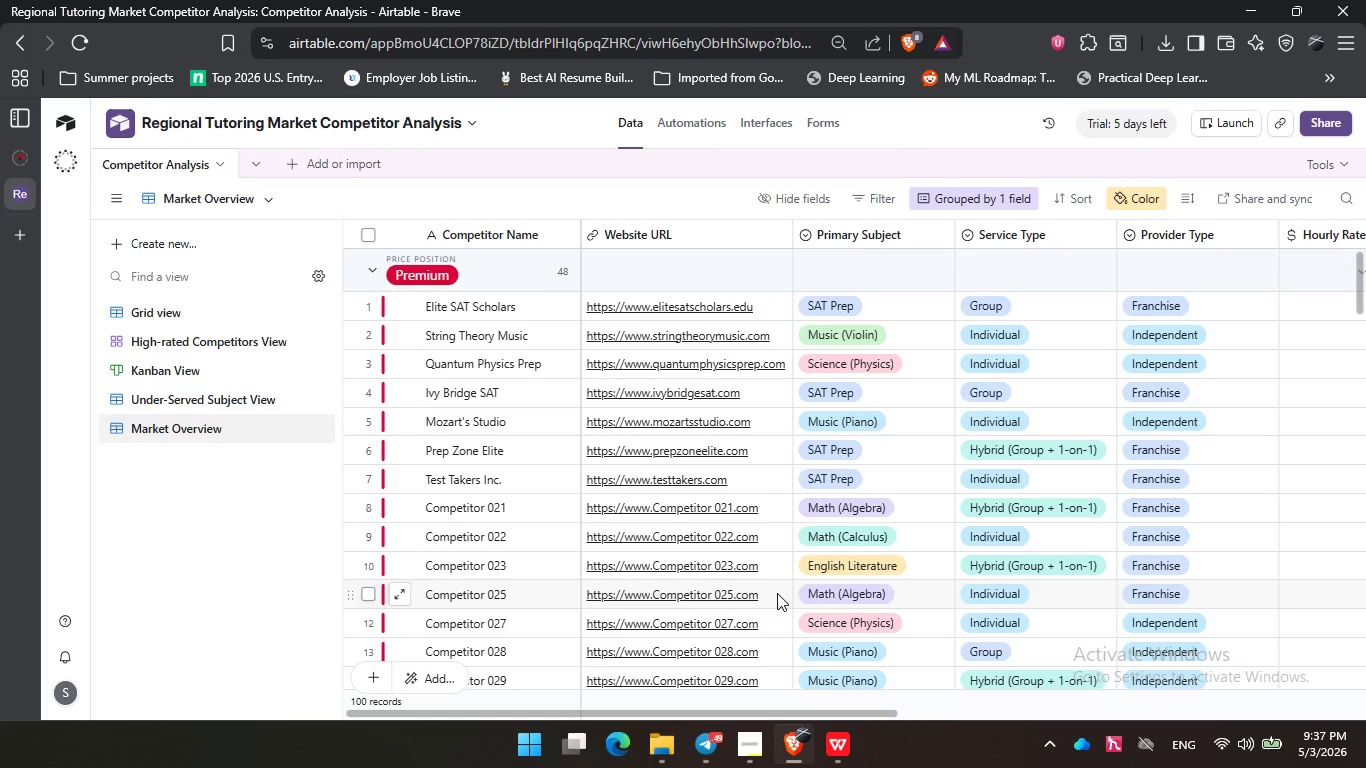 
wait(50.16)
 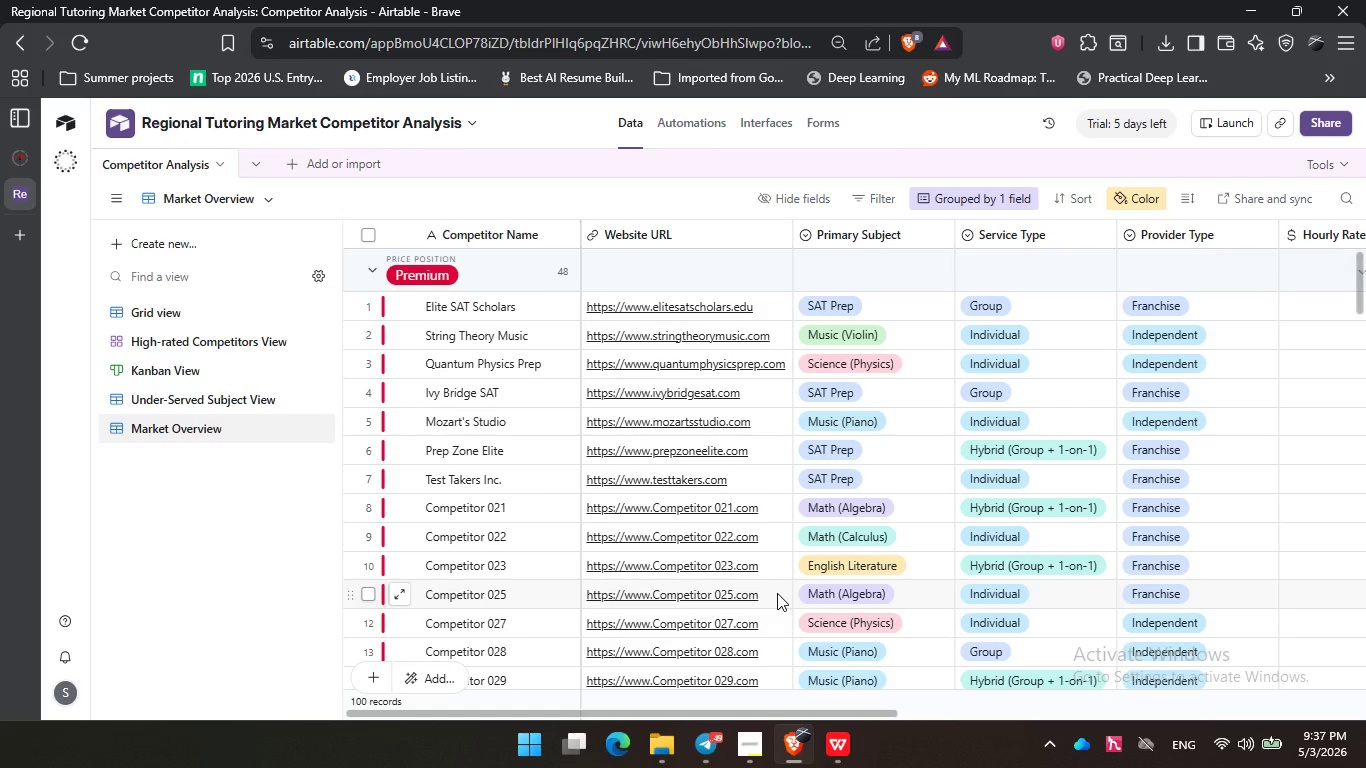 
left_click([611, 194])
 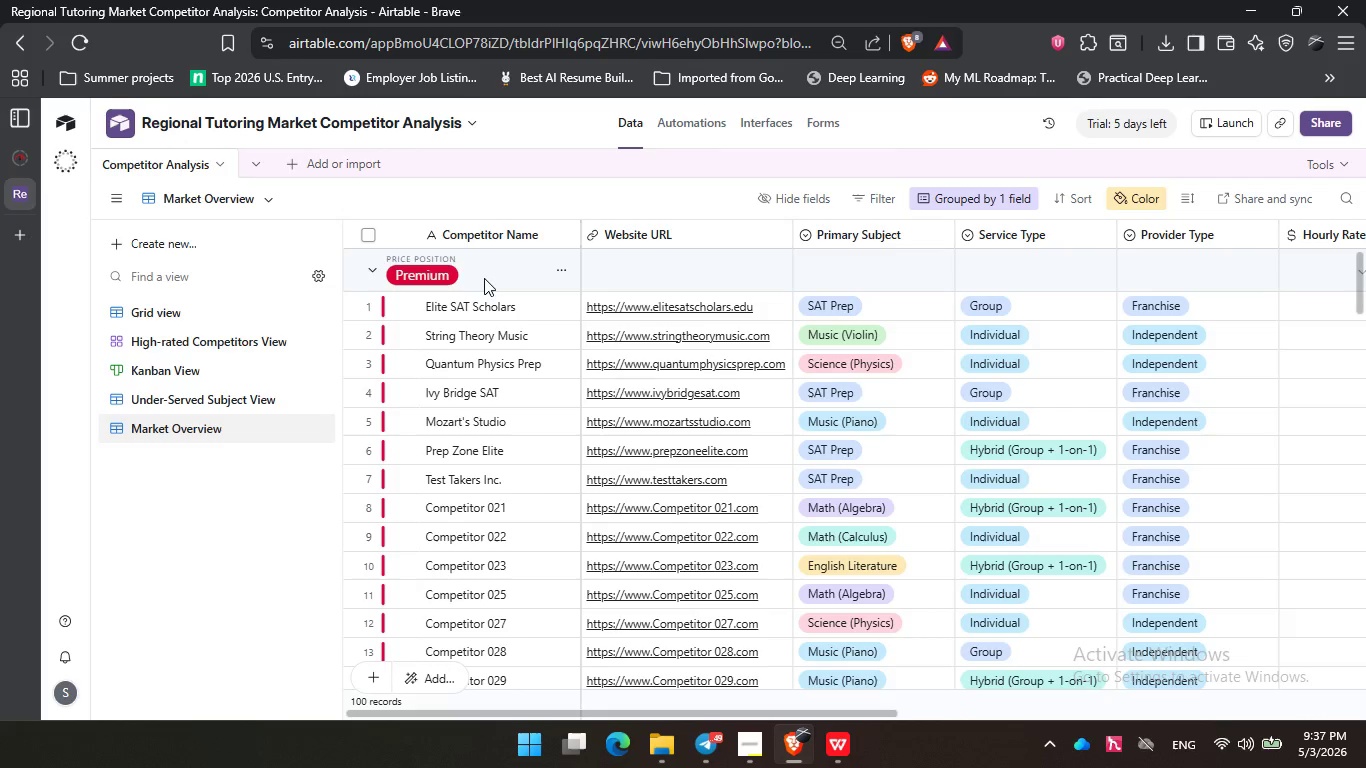 
left_click([366, 264])
 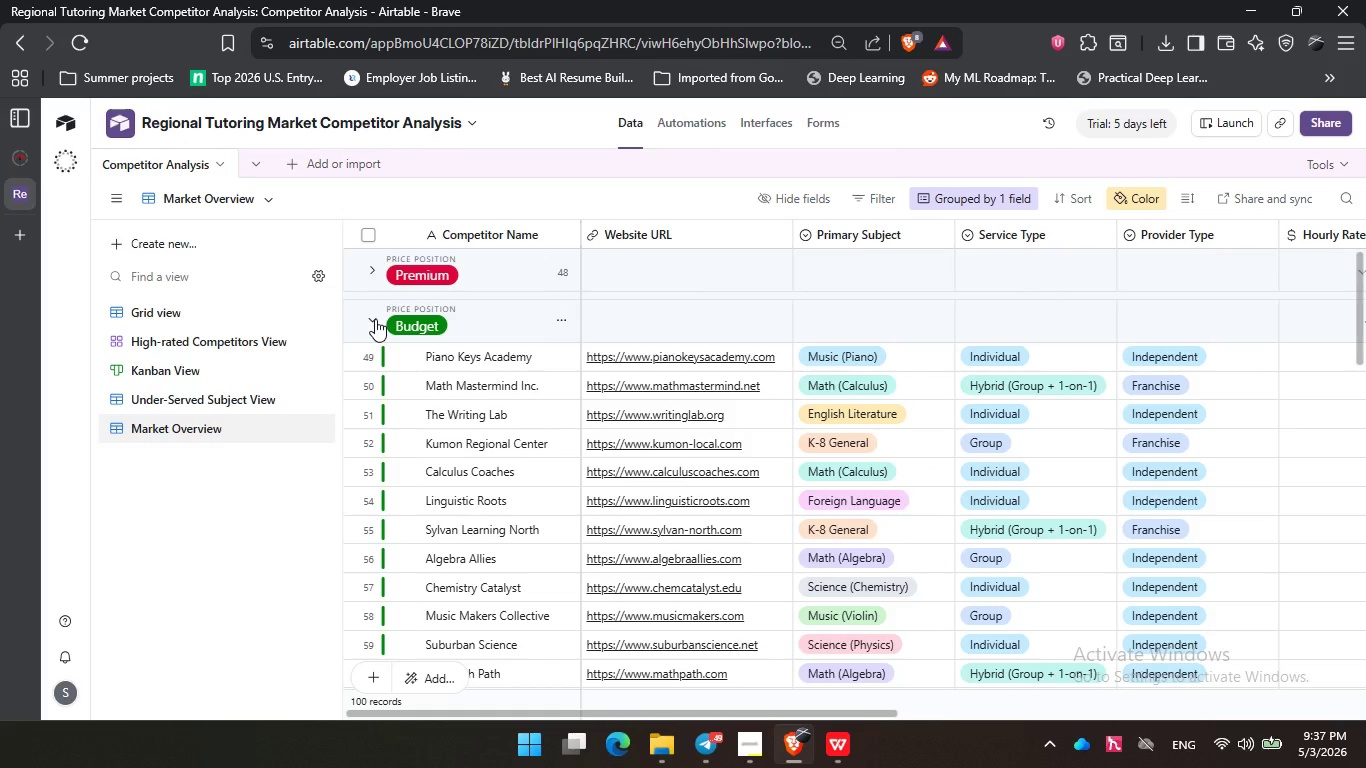 
left_click([375, 319])
 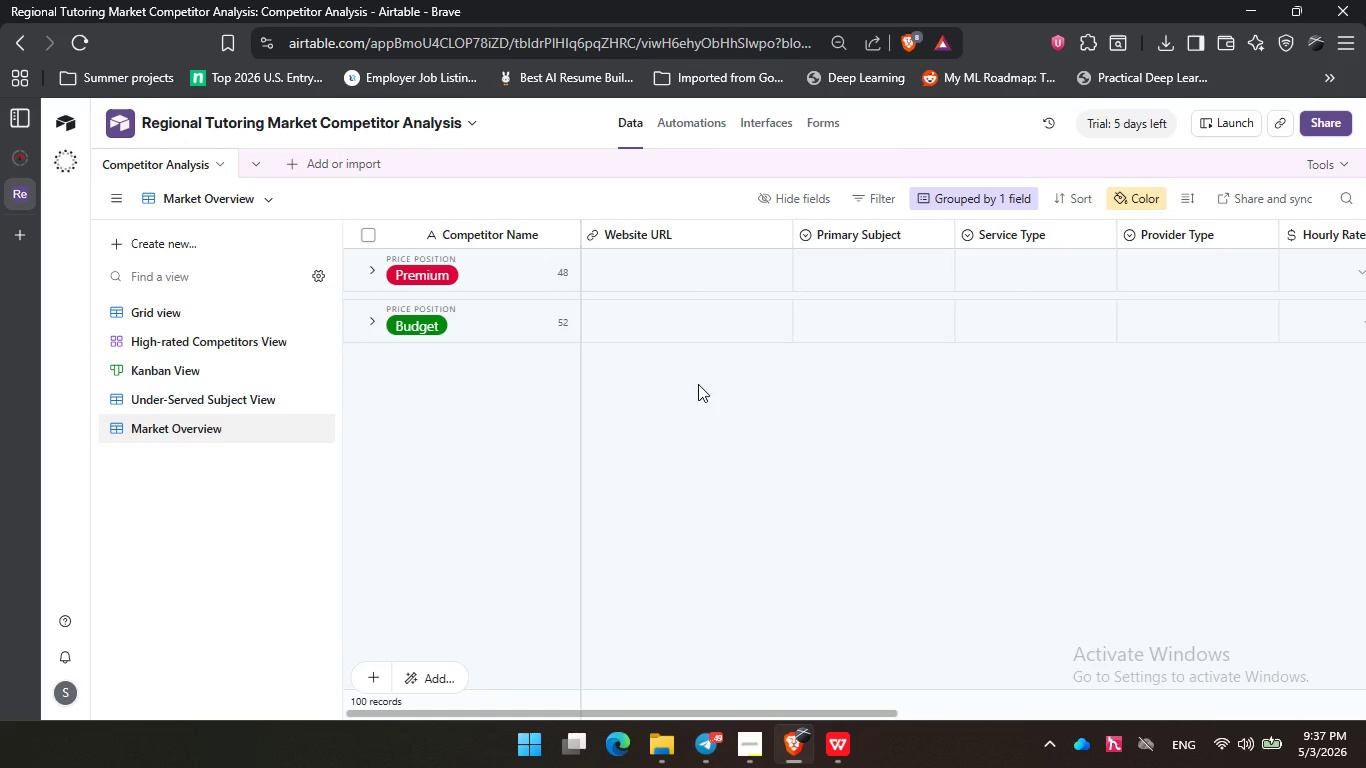 
left_click([698, 384])
 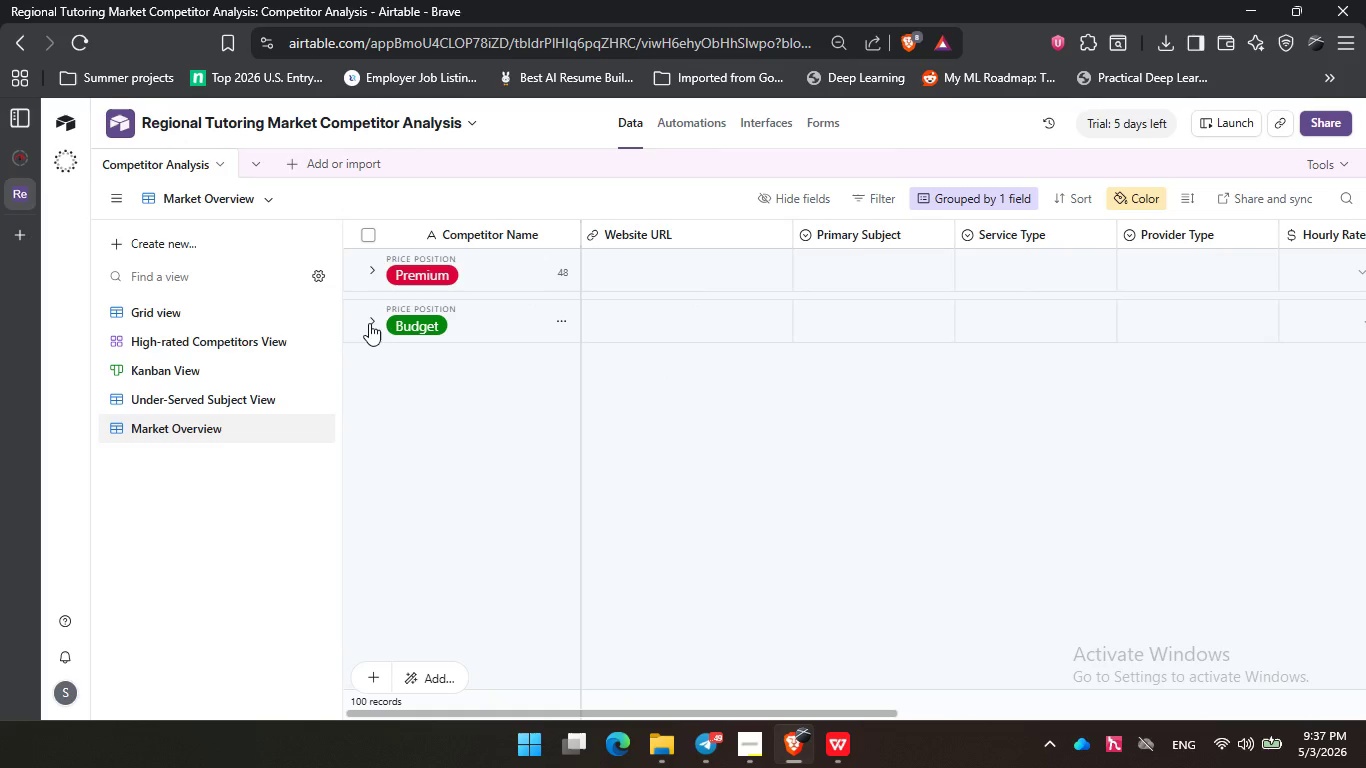 
left_click_drag(start_coordinate=[357, 323], to_coordinate=[361, 260])
 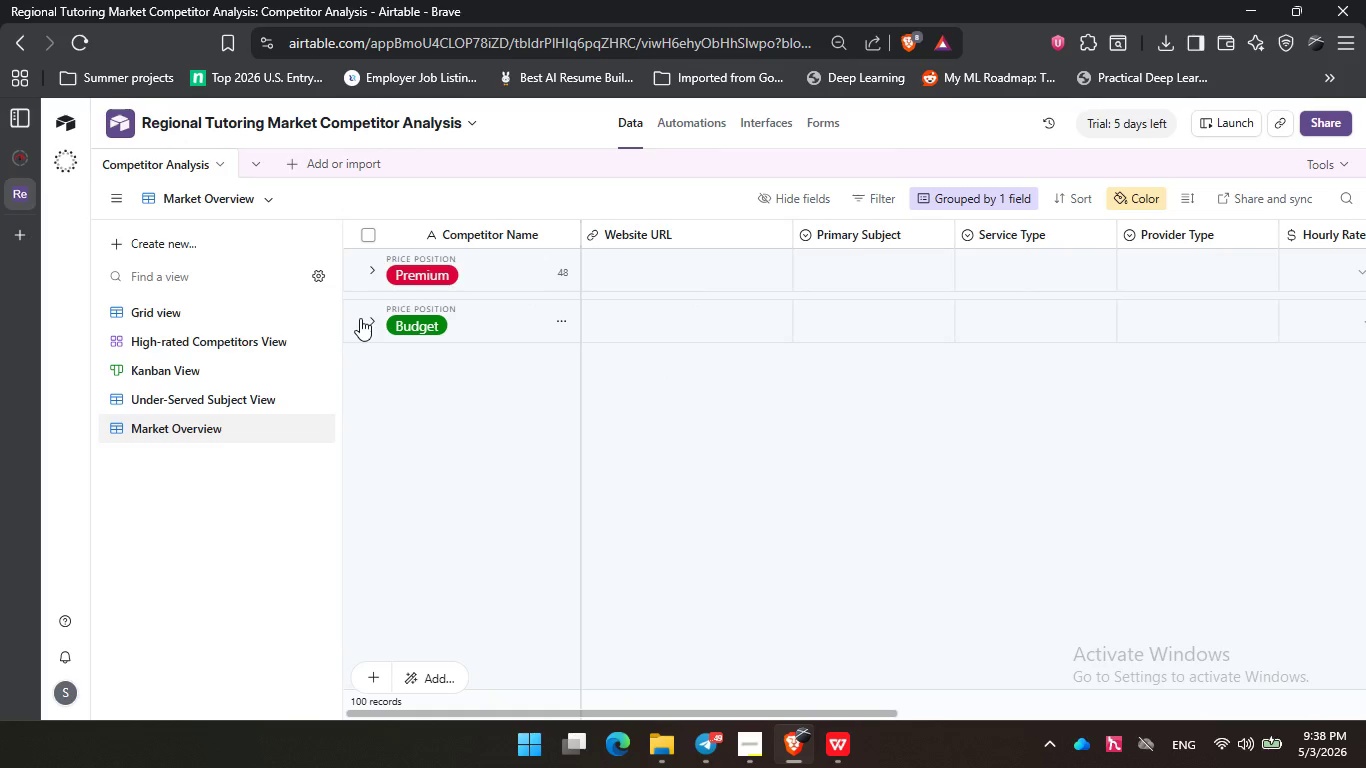 
left_click([364, 320])
 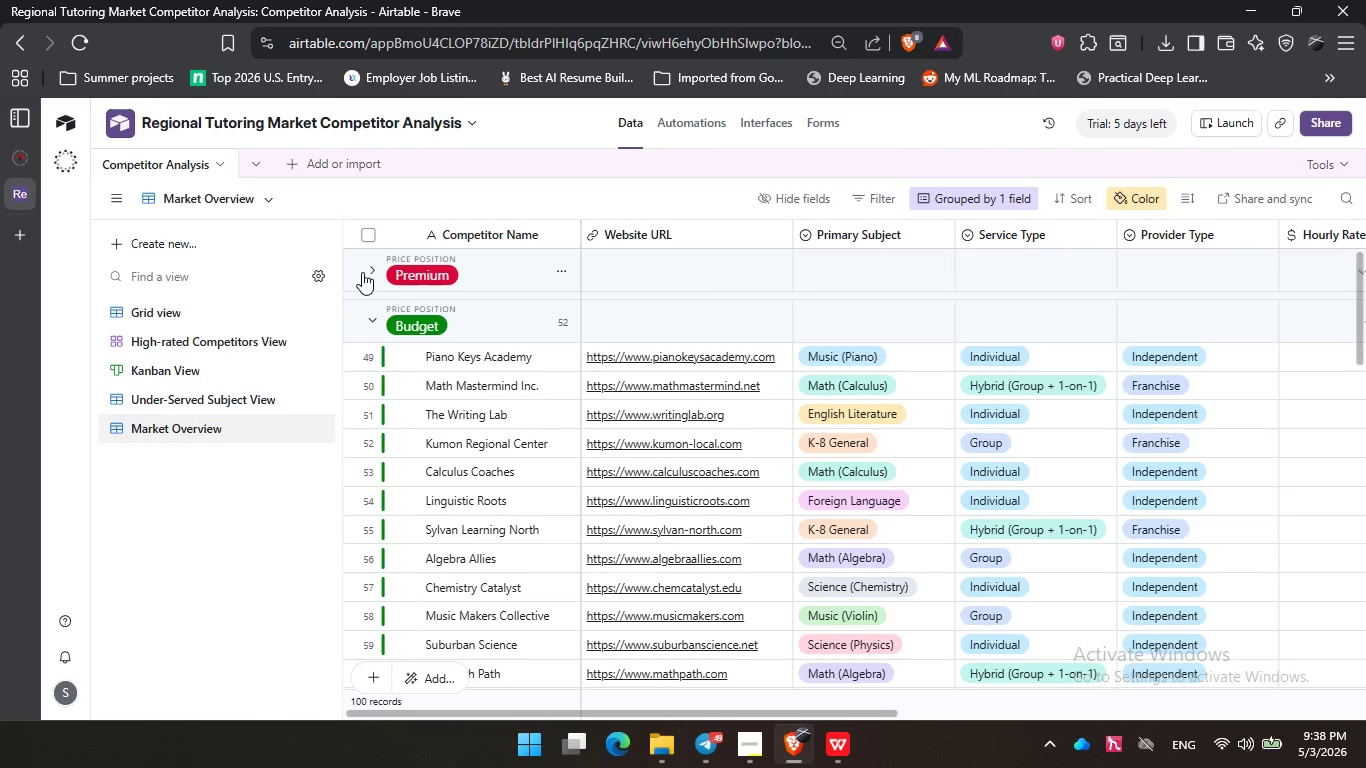 
left_click([362, 272])
 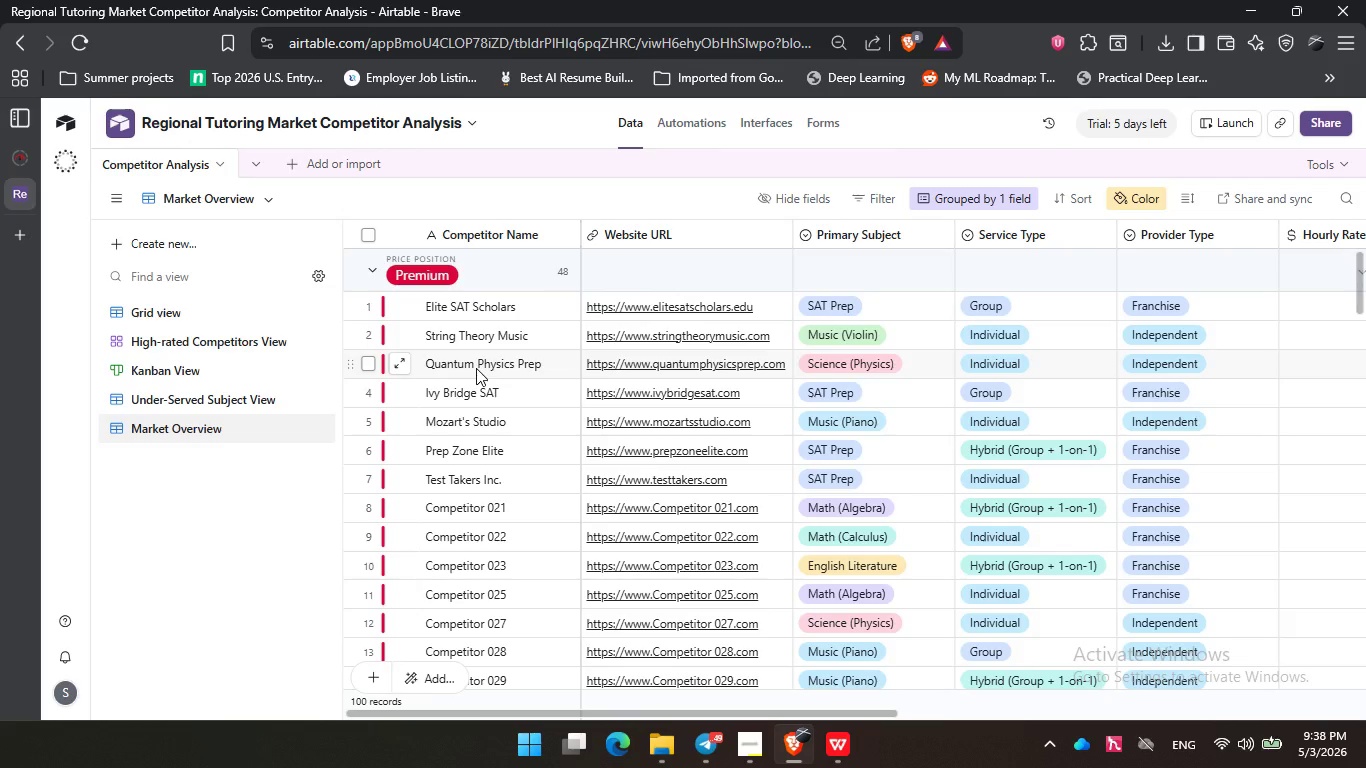 
wait(12.39)
 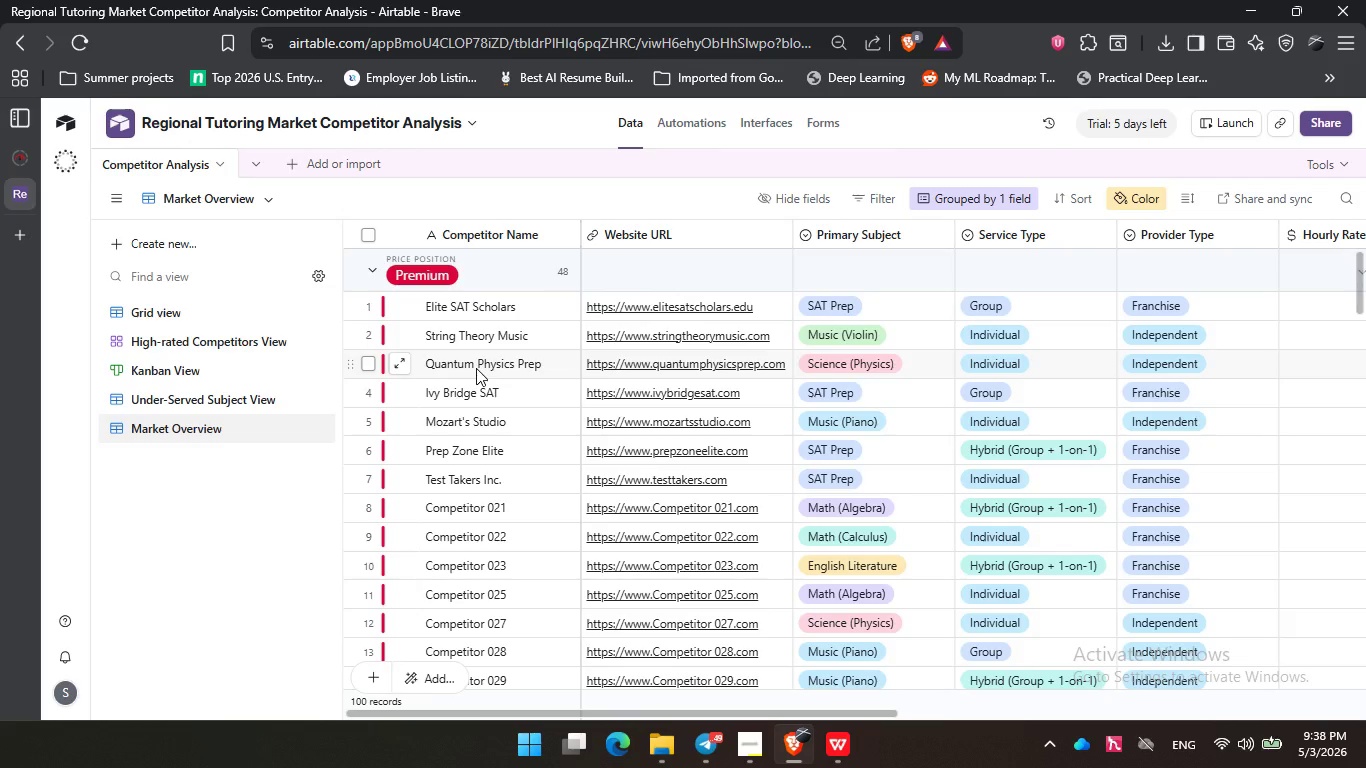 
left_click_drag(start_coordinate=[453, 717], to_coordinate=[973, 675])
 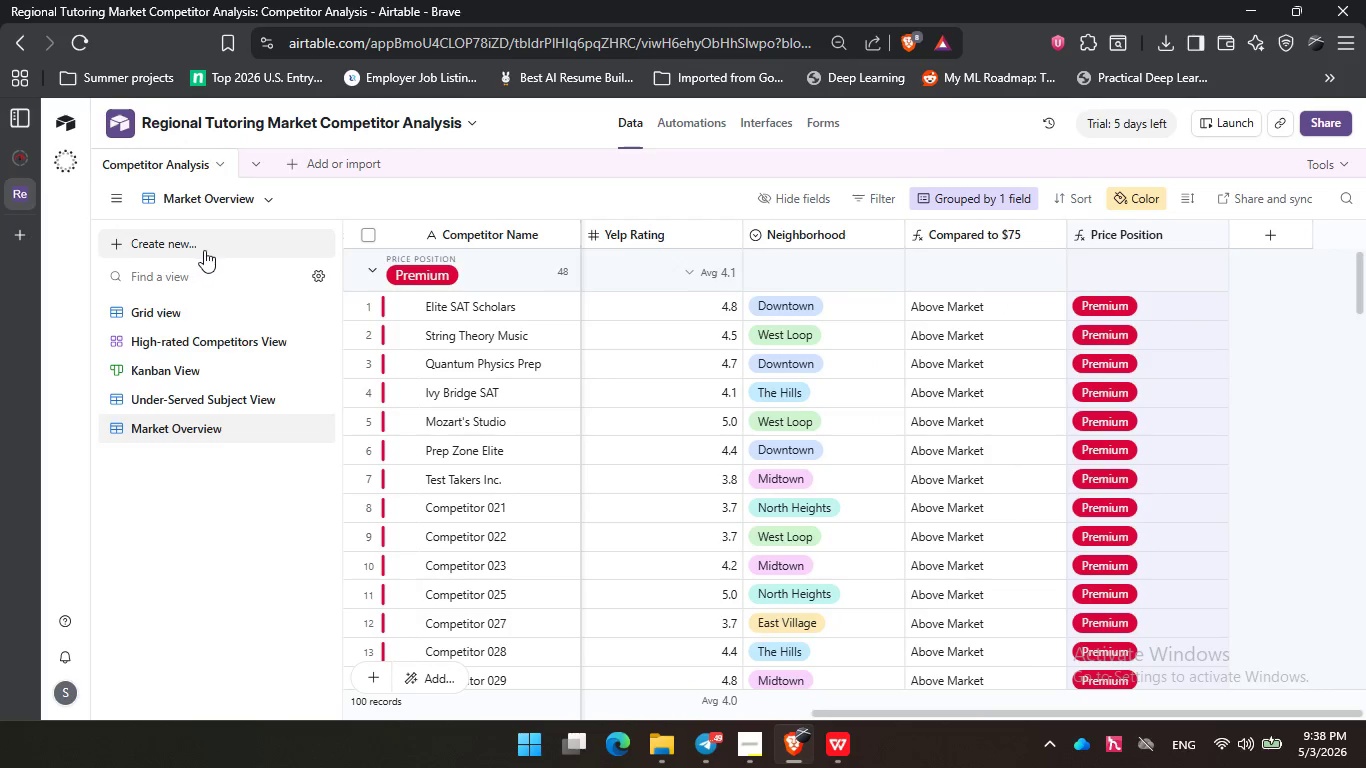 
wait(6.44)
 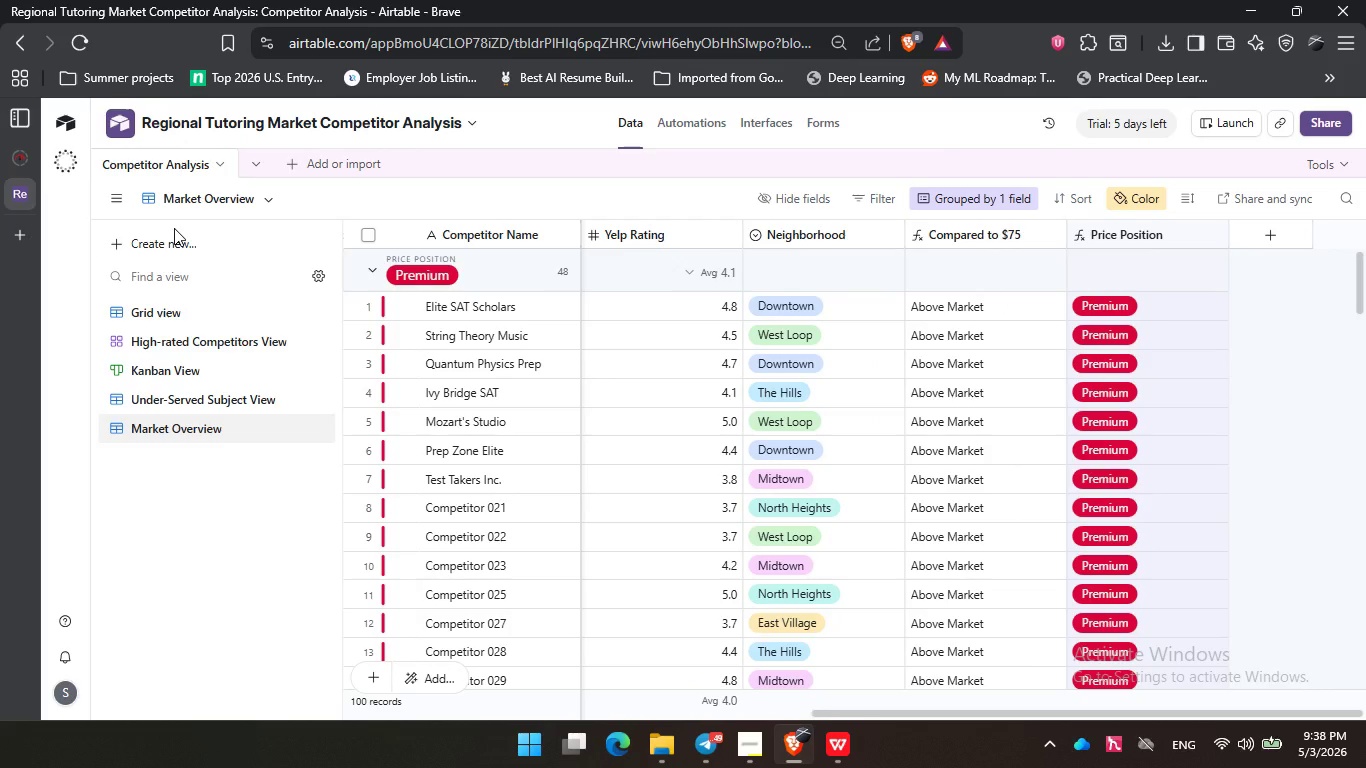 
left_click([119, 203])
 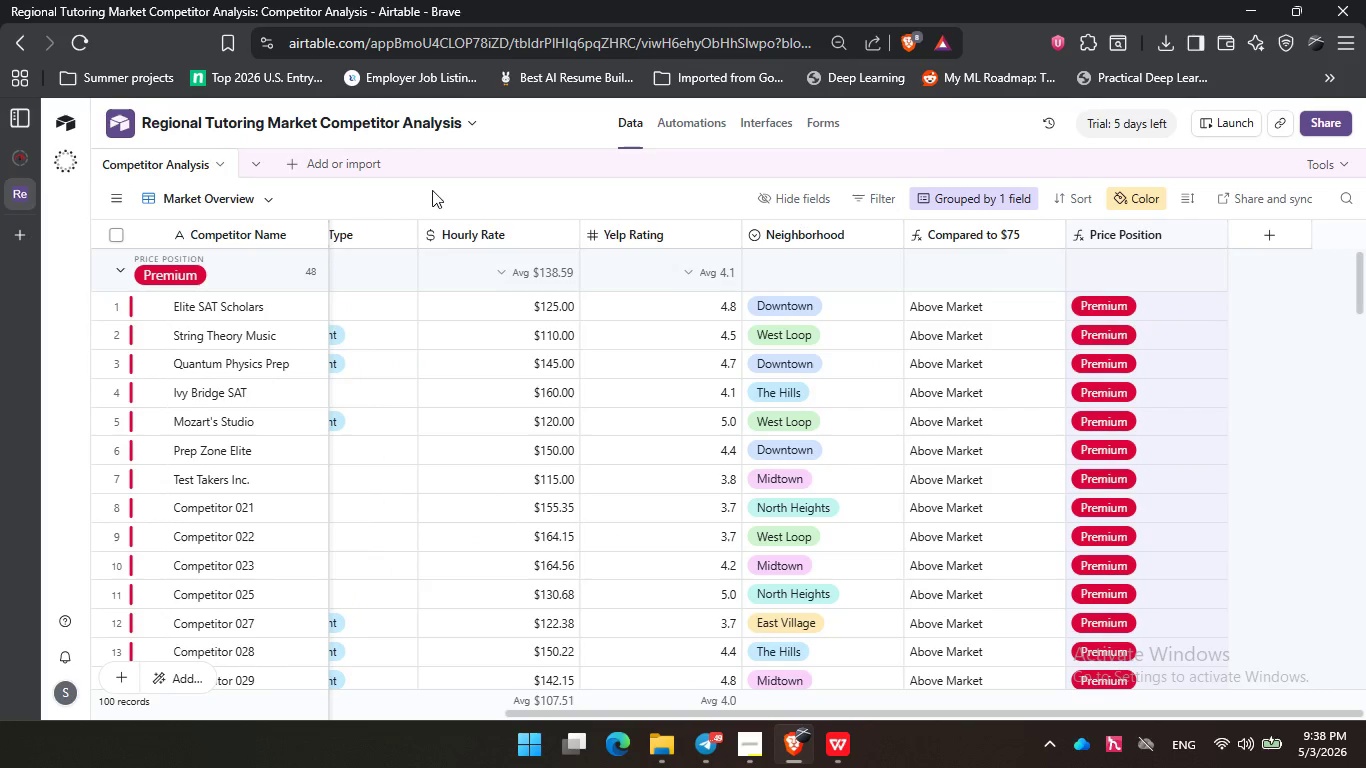 
left_click([433, 190])
 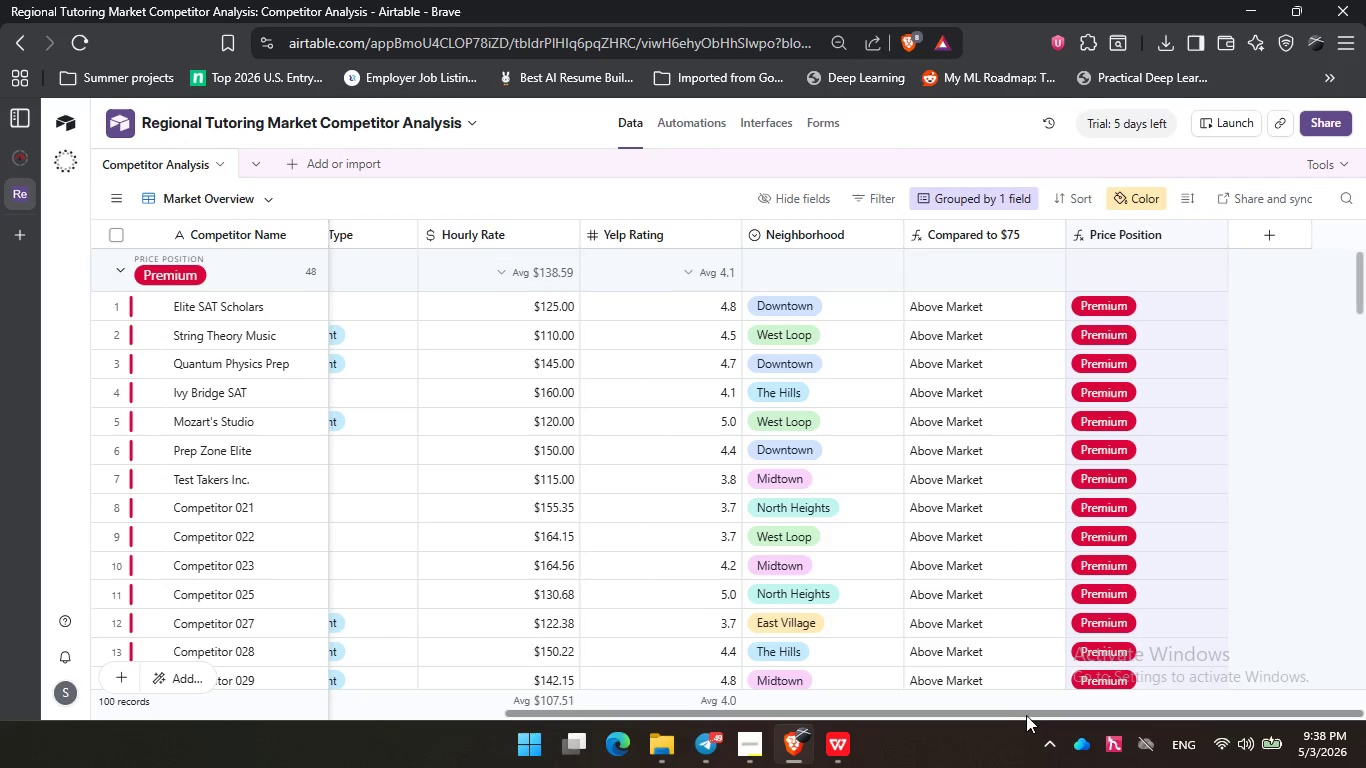 
left_click_drag(start_coordinate=[1026, 715], to_coordinate=[579, 725])
 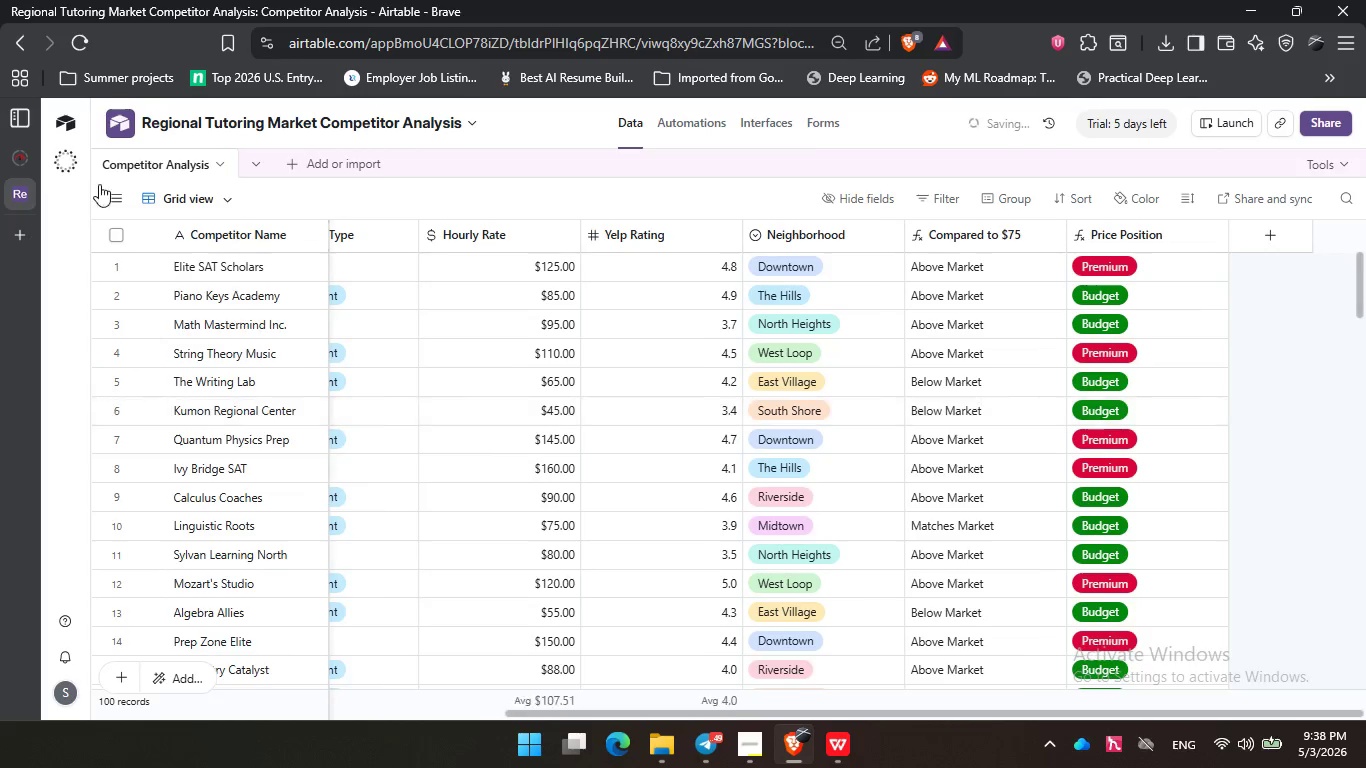 
left_click([514, 198])
 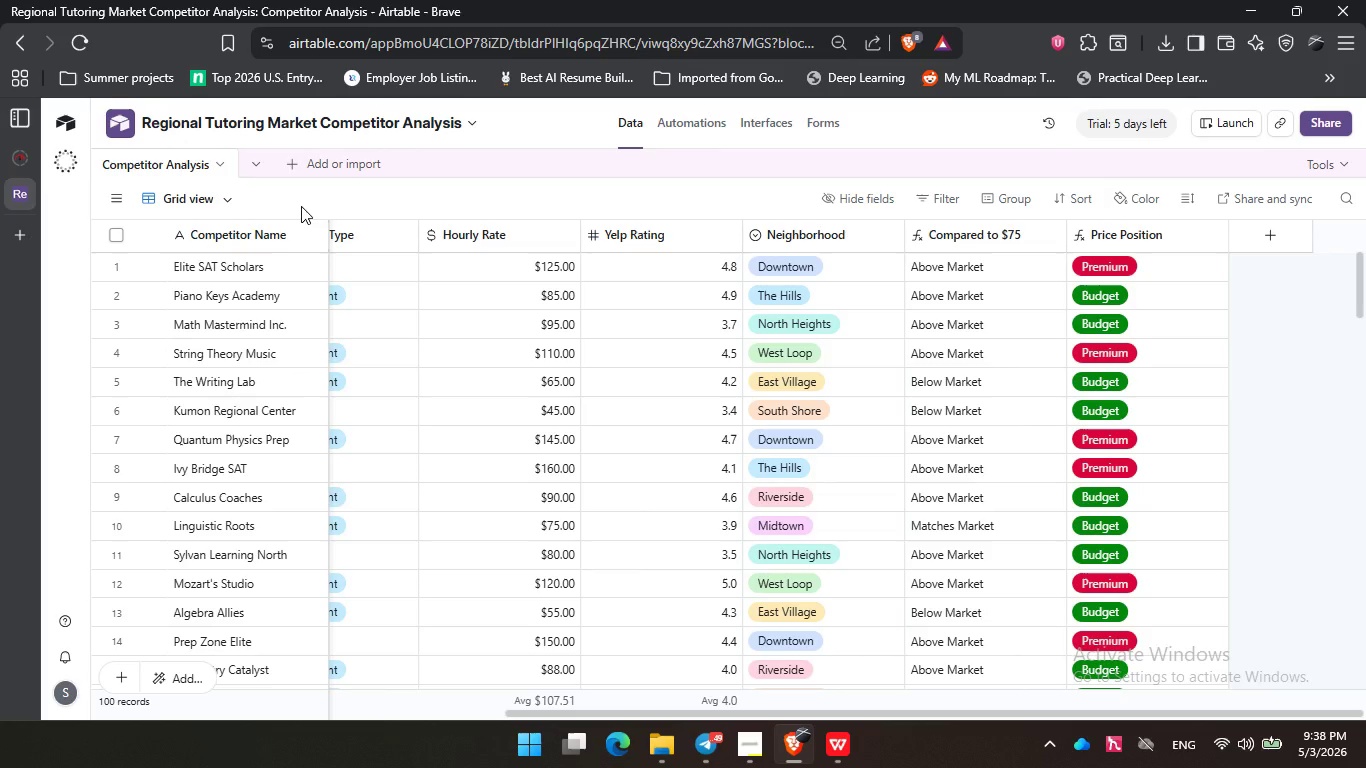 
wait(29.34)
 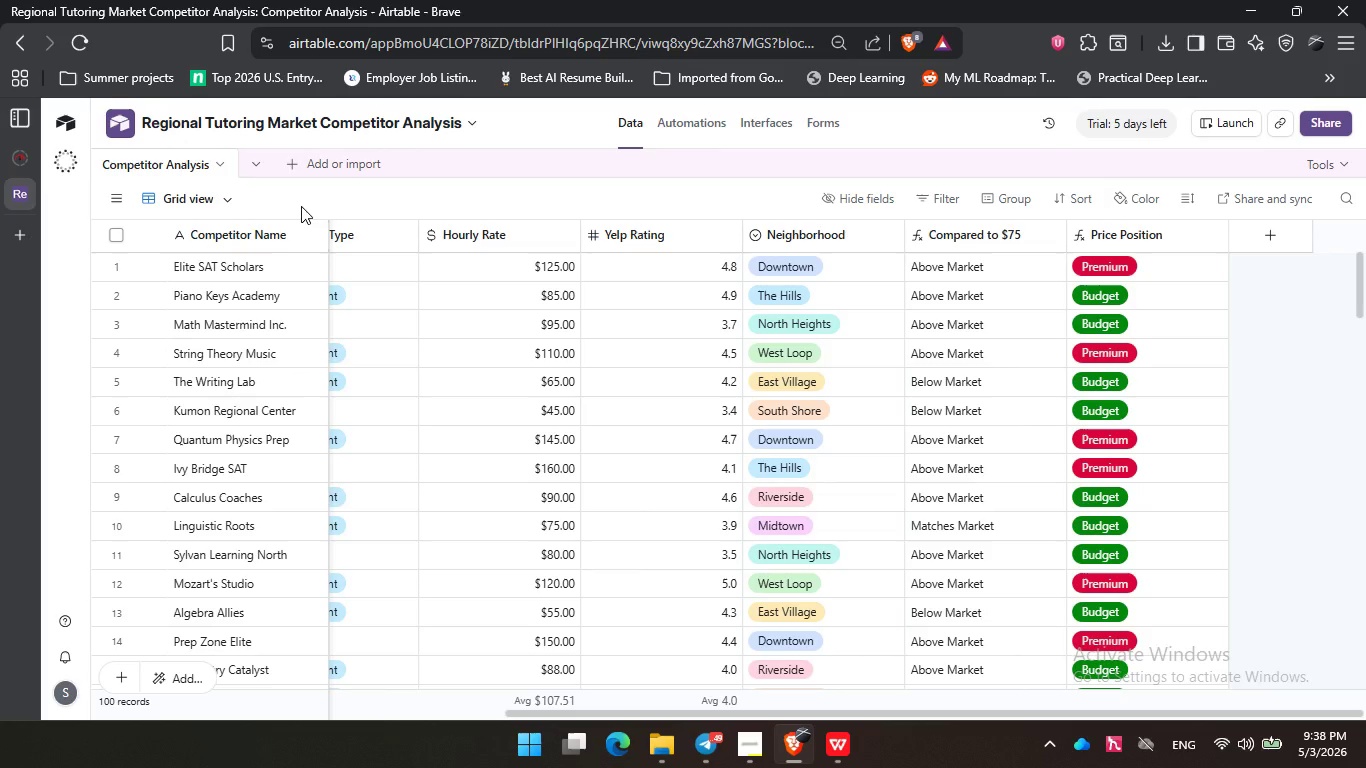 
double_click([567, 190])
 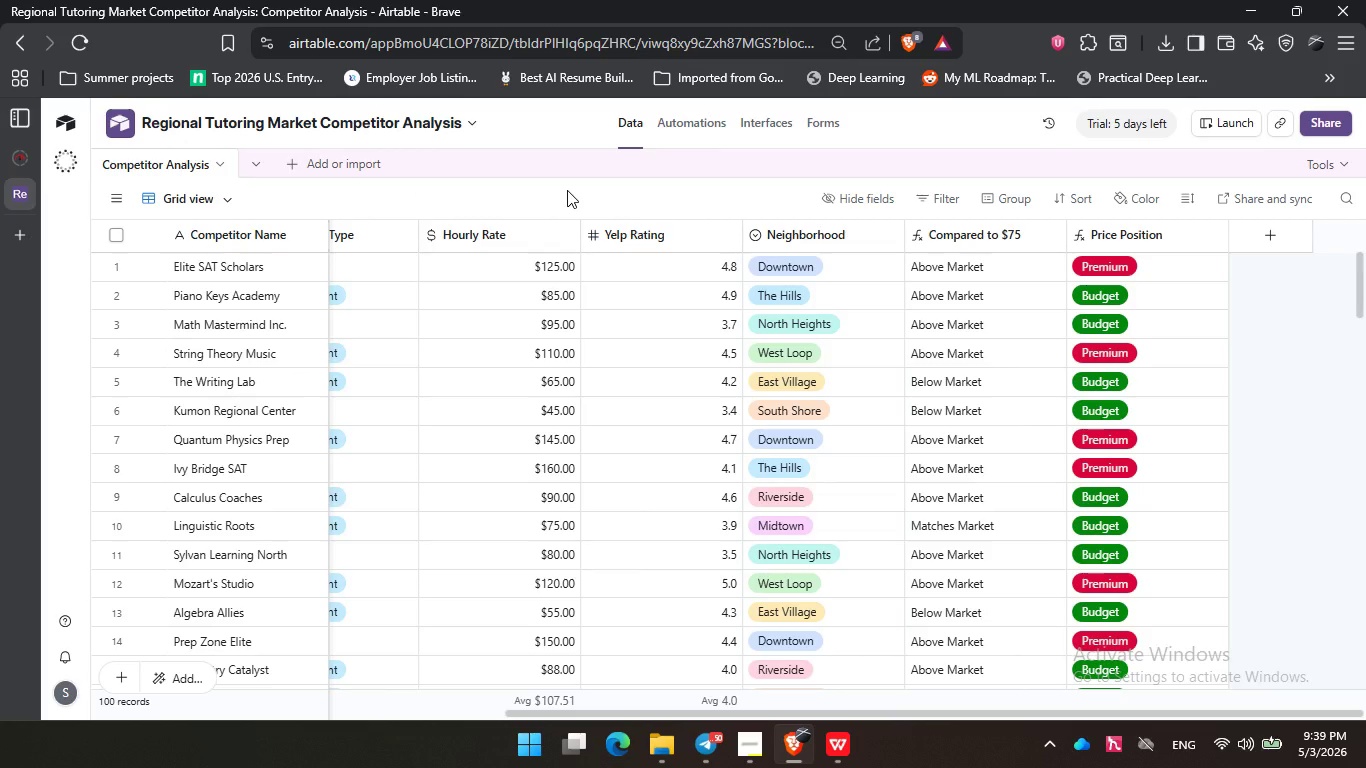 
wait(11.53)
 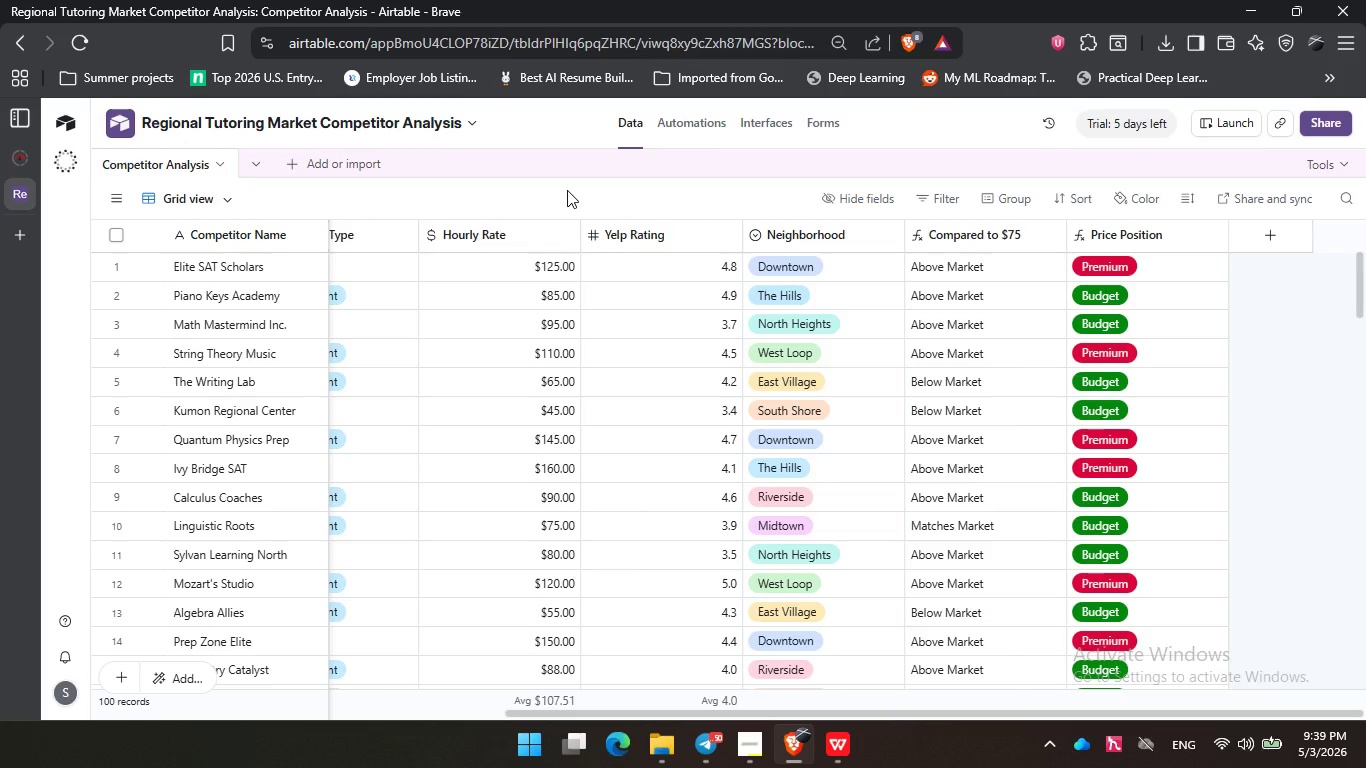 
double_click([521, 185])
 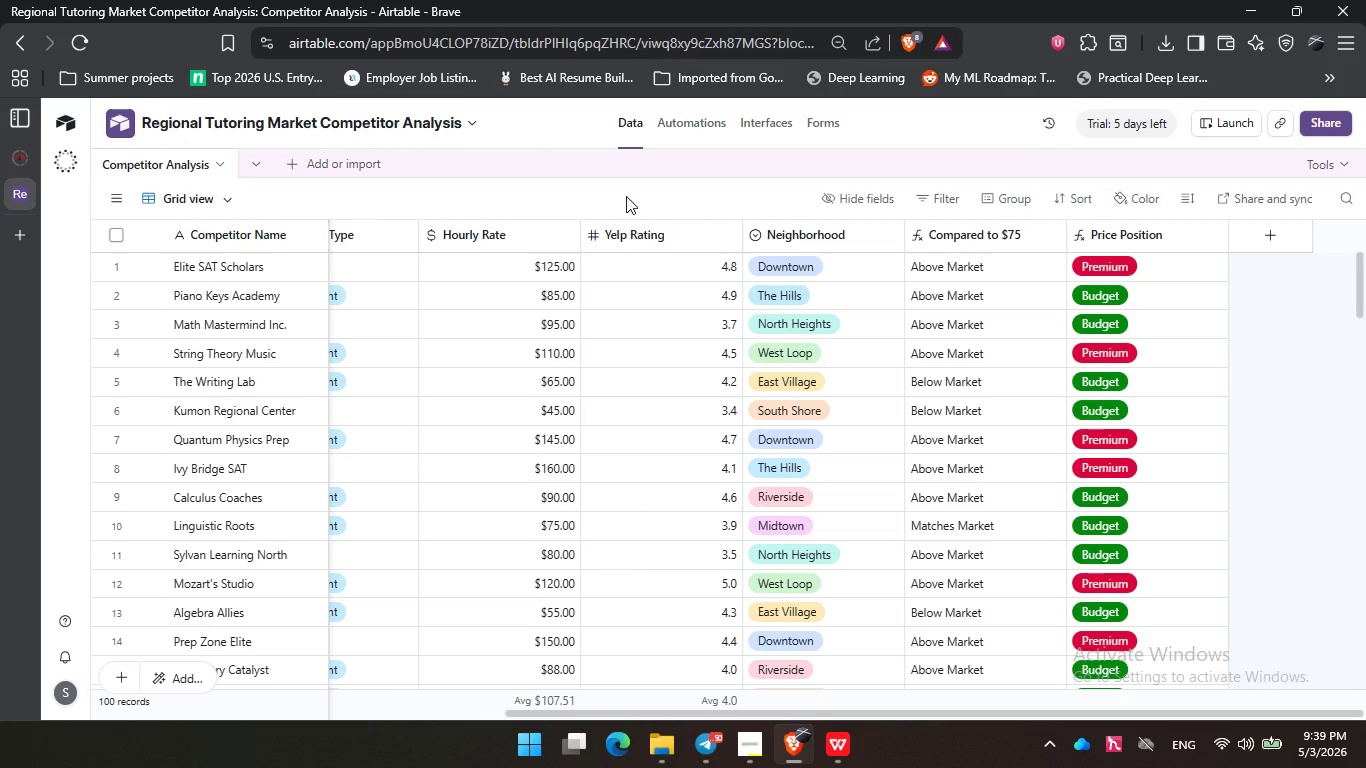 
triple_click([626, 196])
 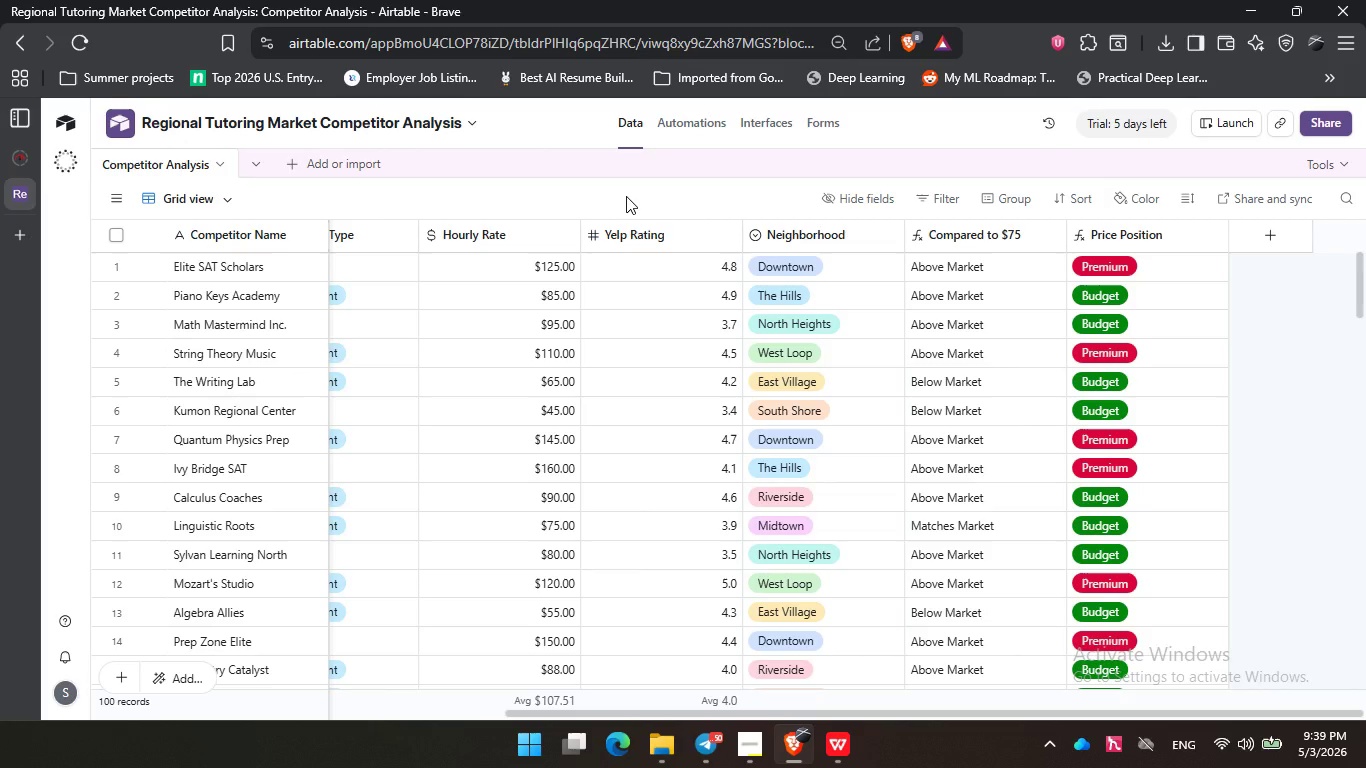 
wait(12.2)
 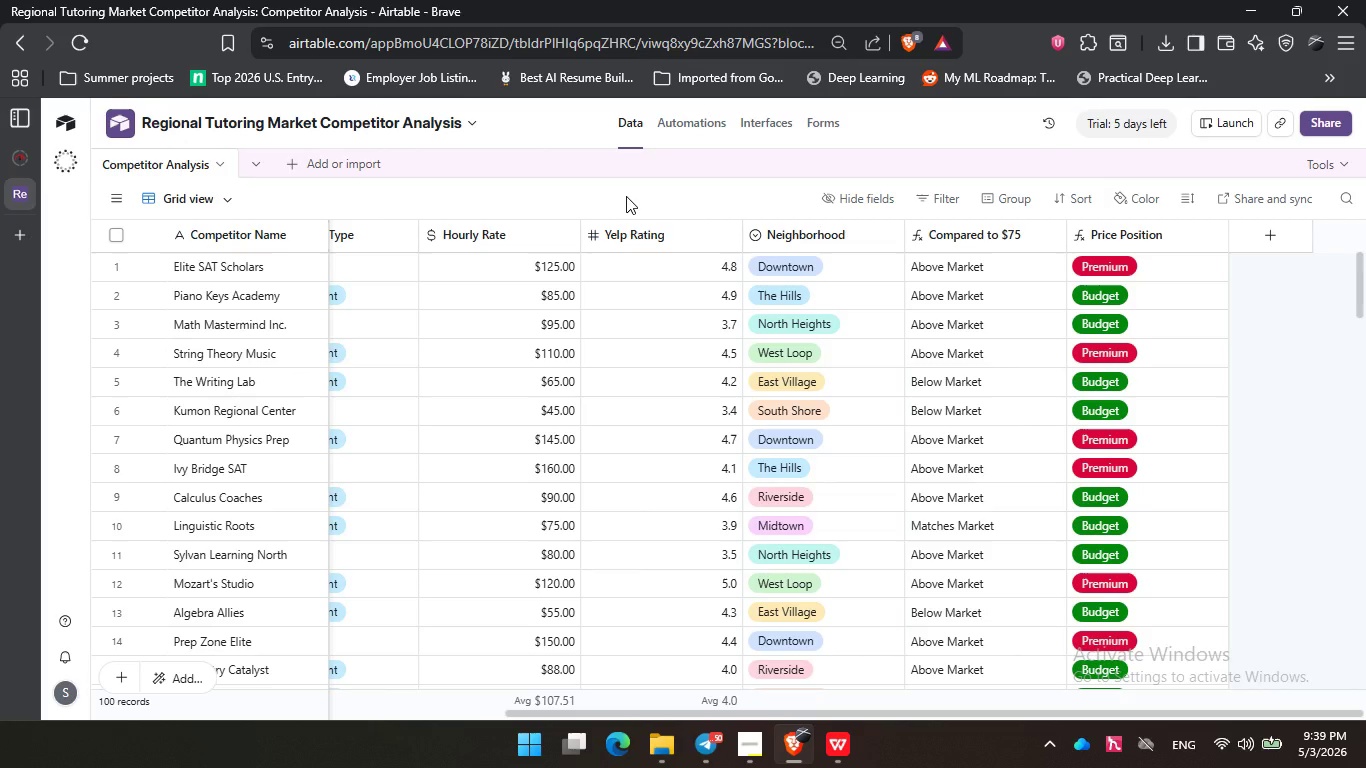 
left_click([662, 203])
 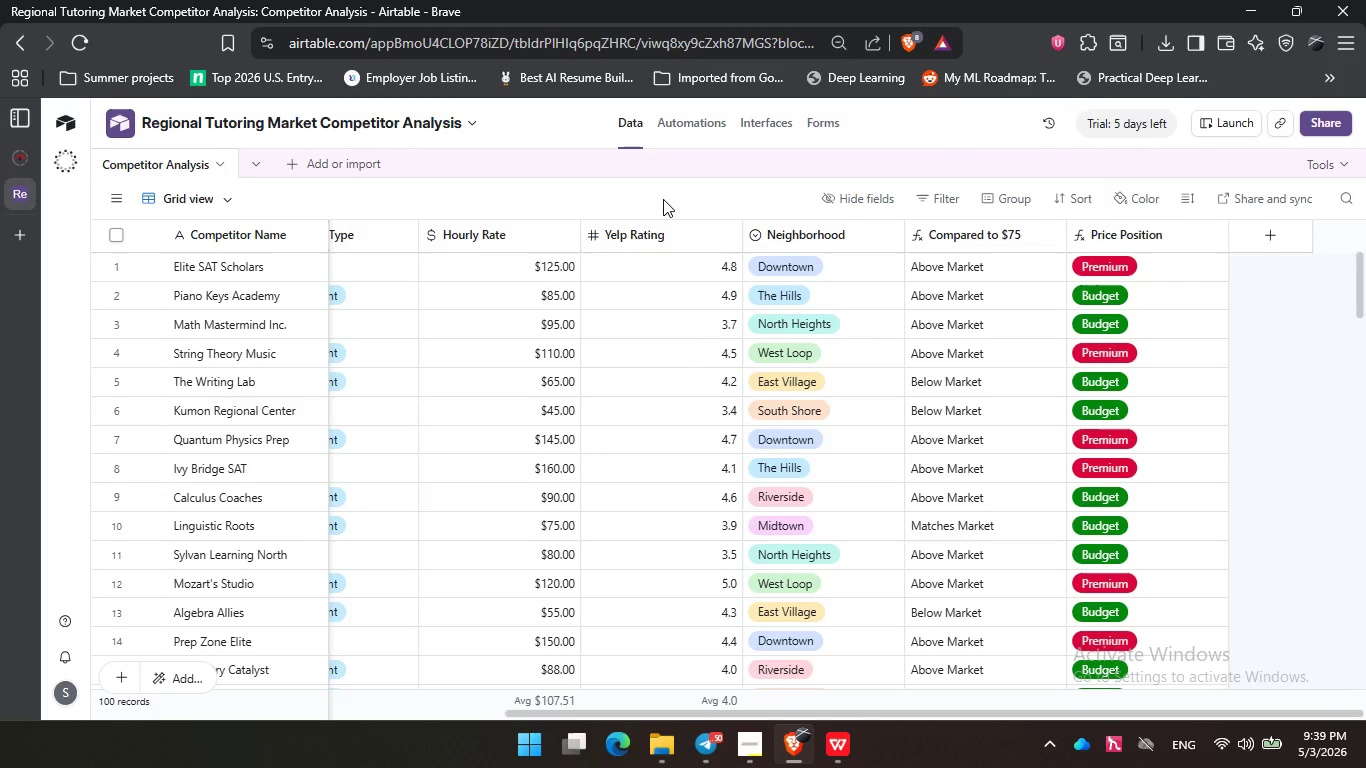 
wait(16.97)
 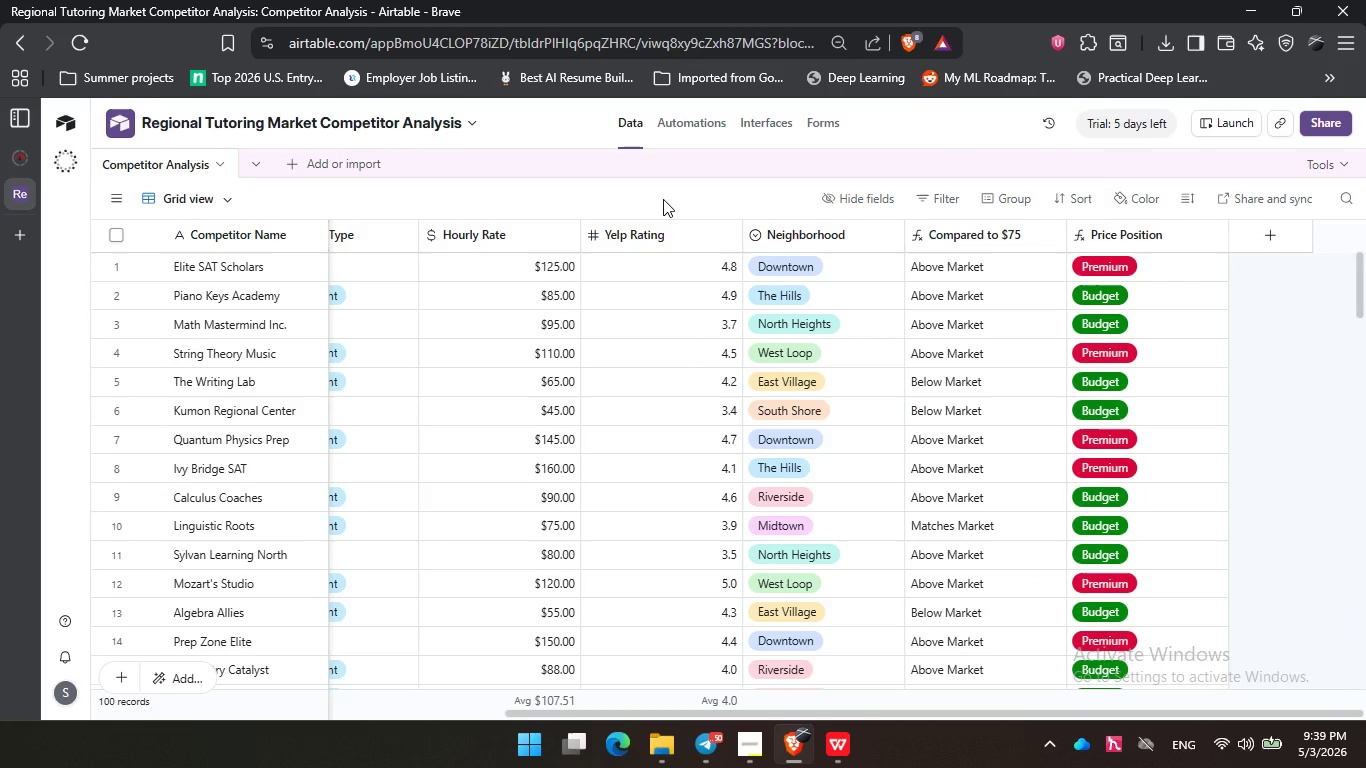 
double_click([1300, 383])
 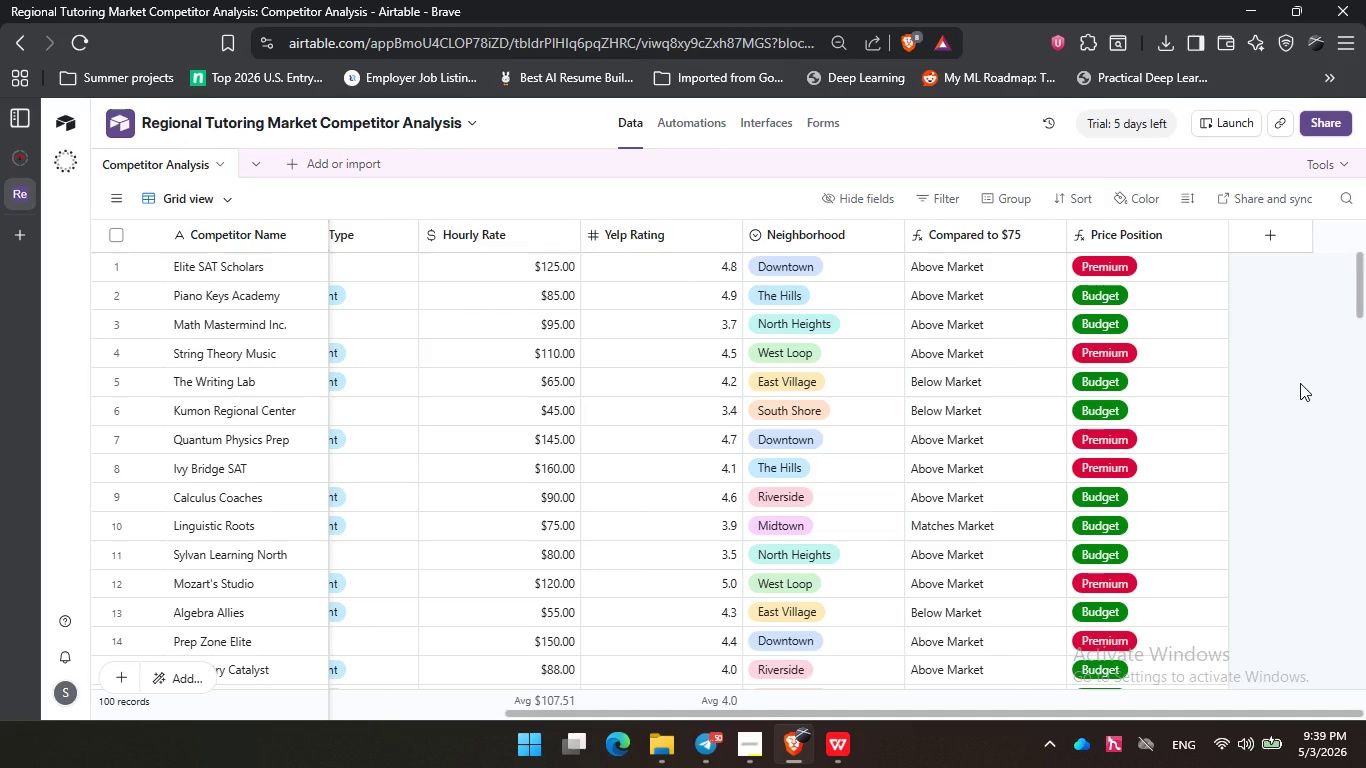 
wait(16.58)
 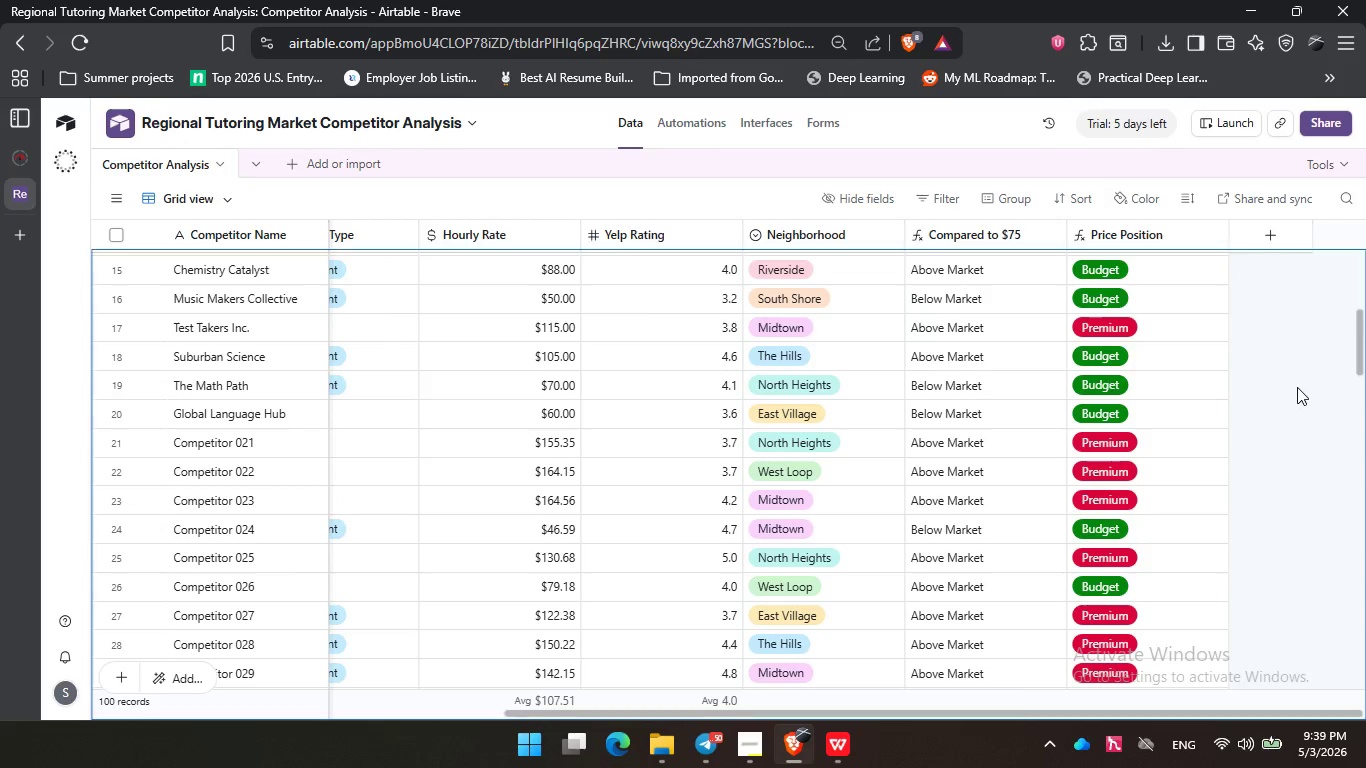 
left_click([1297, 387])
 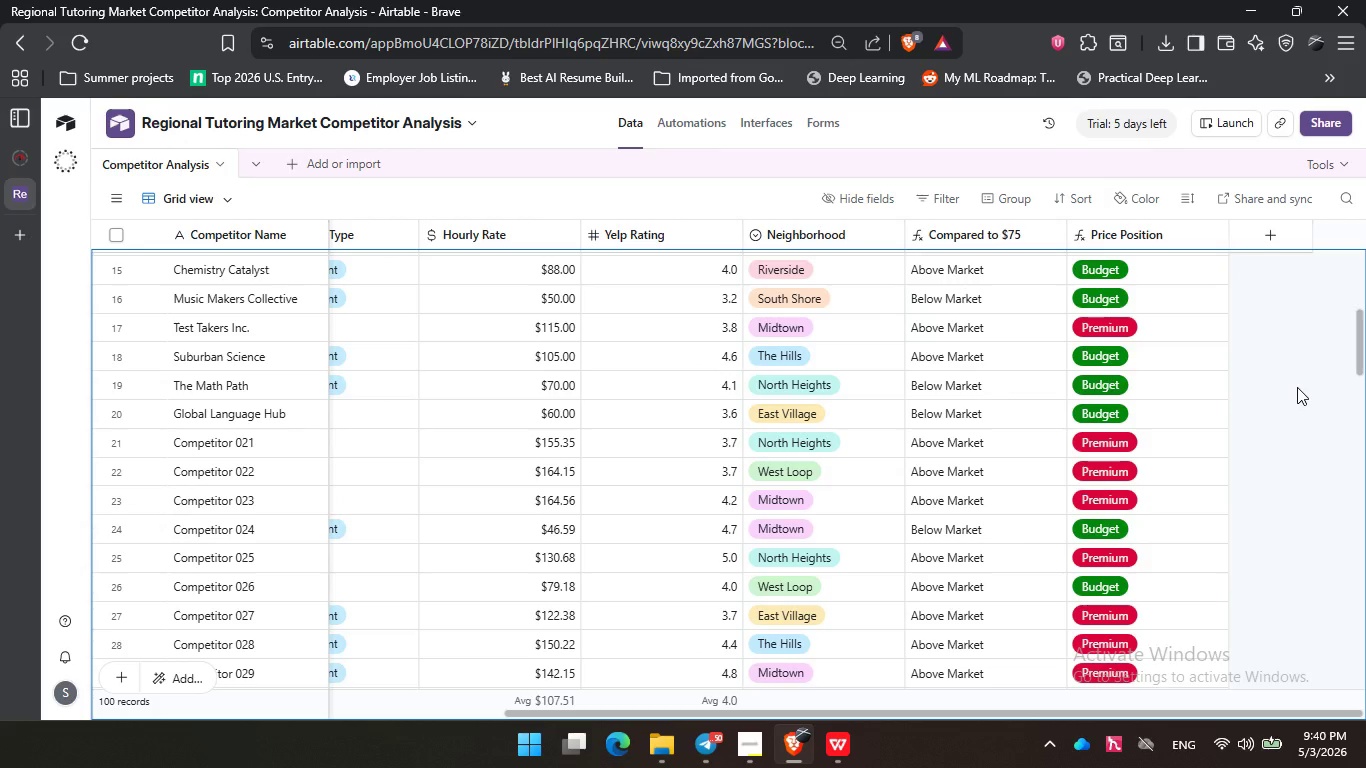 
scroll: coordinate [1299, 385], scroll_direction: down, amount: 4.0
 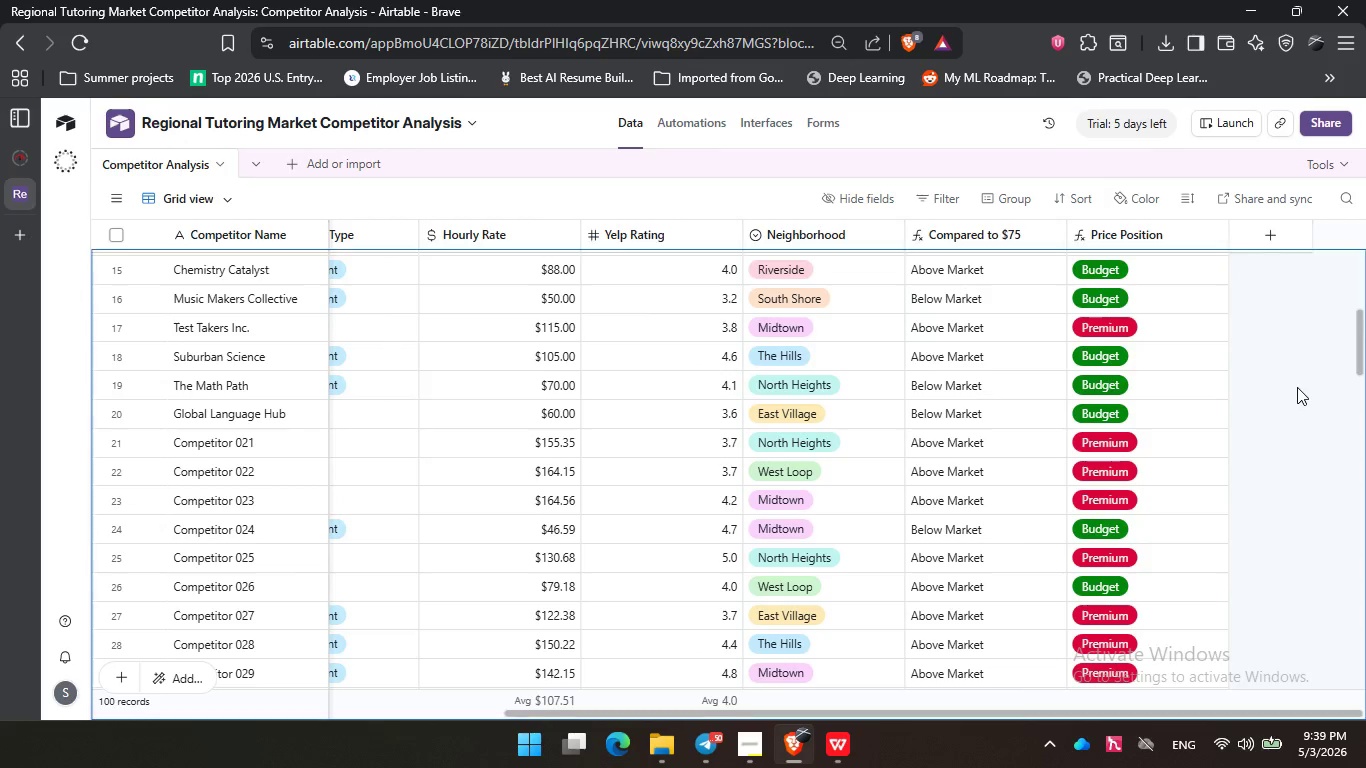 
wait(28.82)
 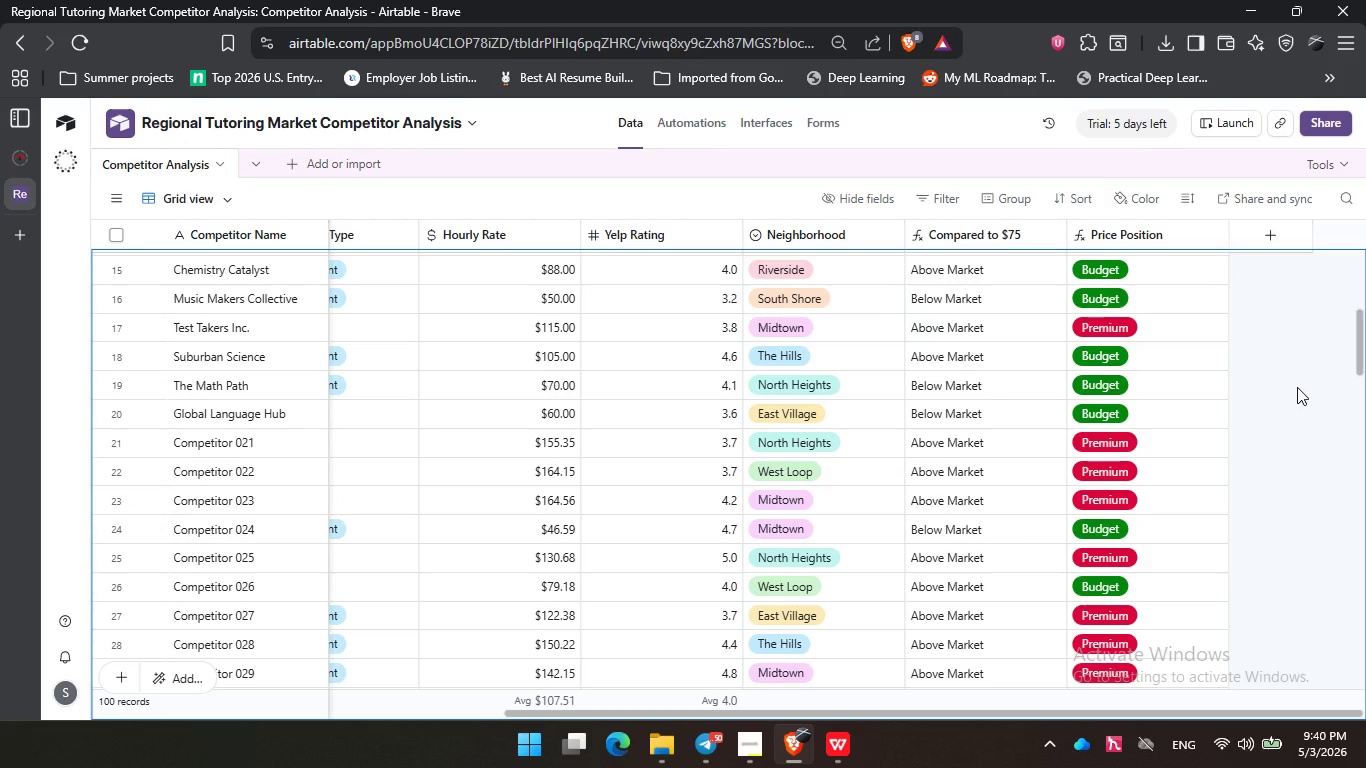 
left_click([1299, 373])
 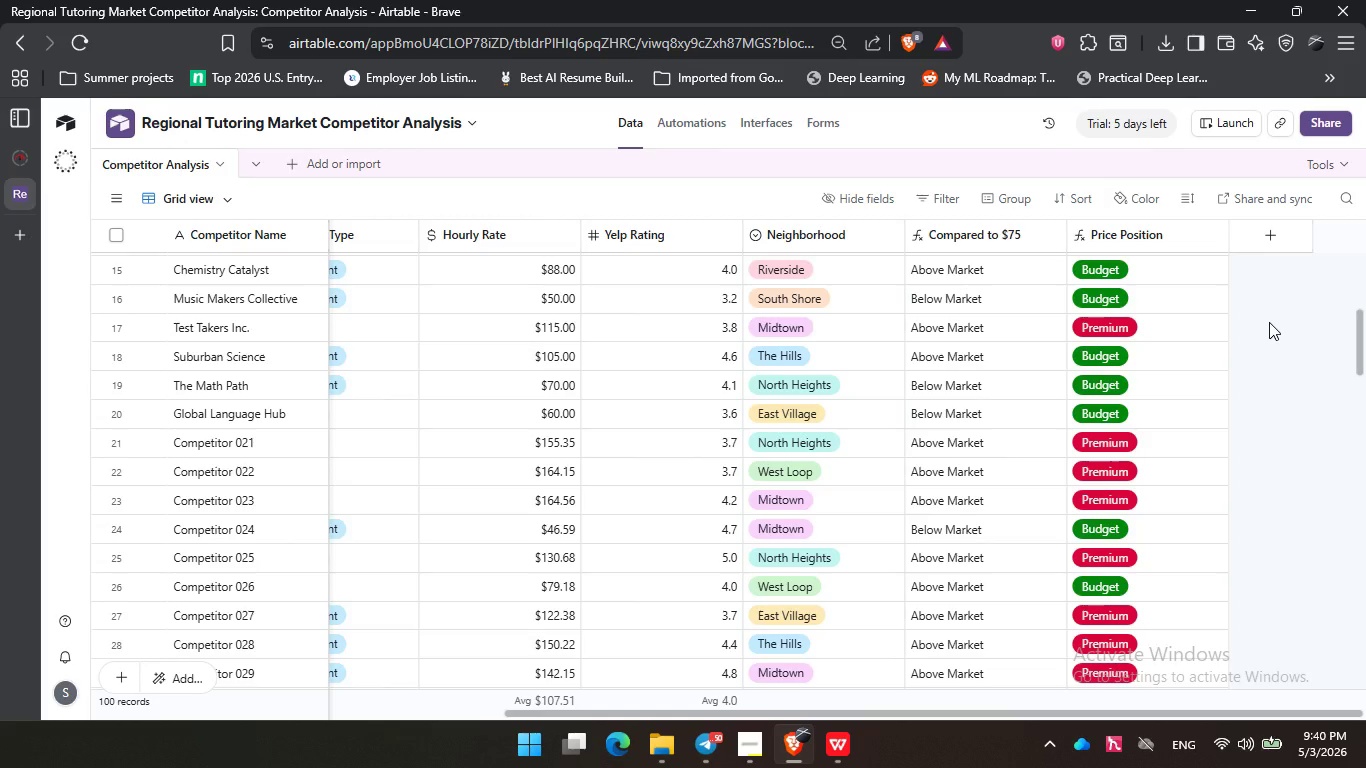 
double_click([1269, 322])
 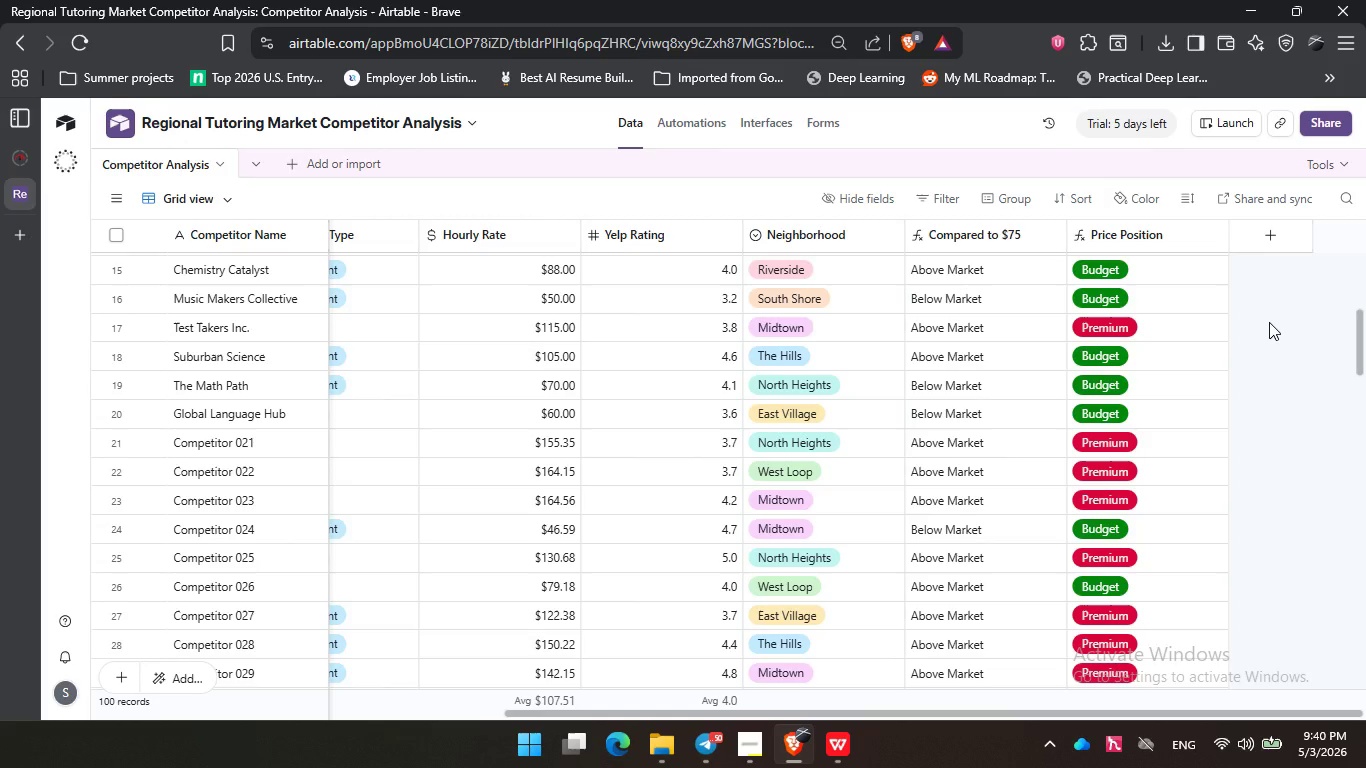 
left_click([1282, 391])
 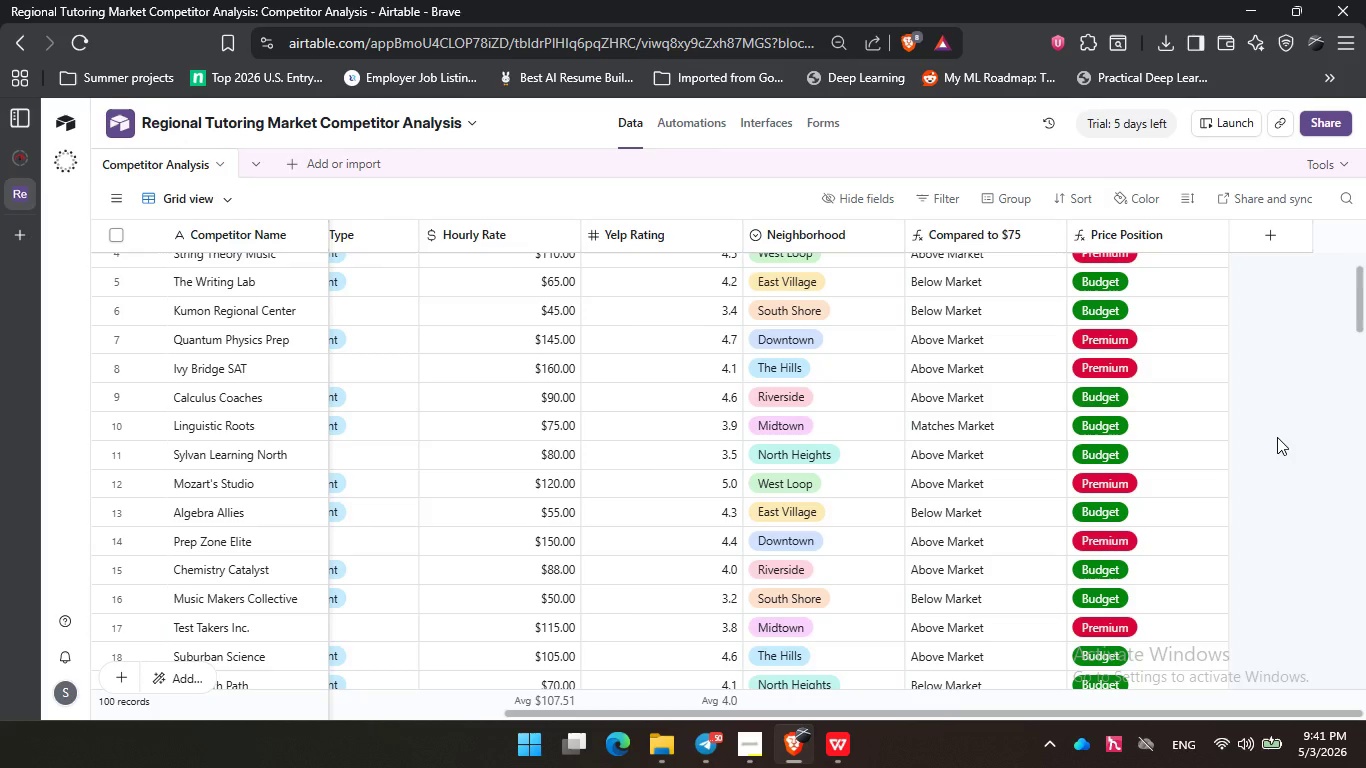 
scroll: coordinate [1269, 322], scroll_direction: up, amount: 3.0
 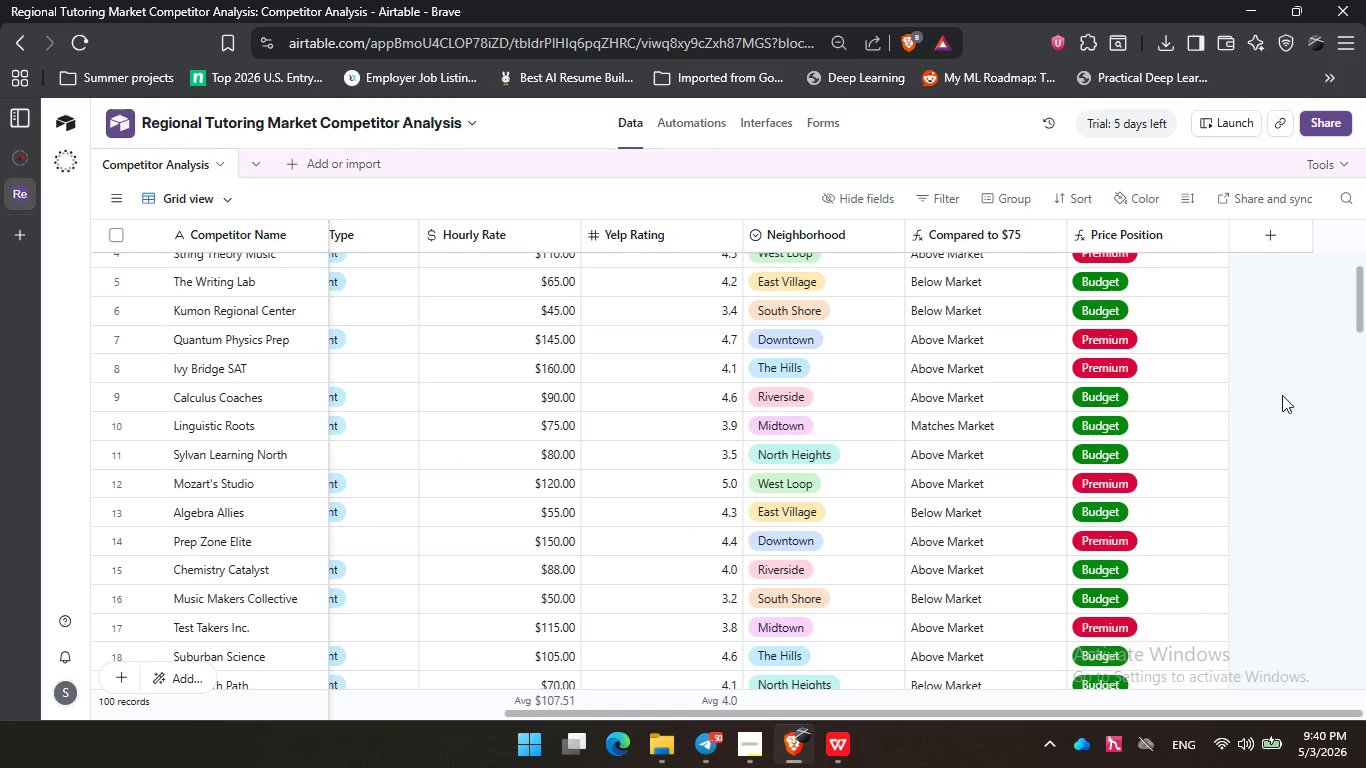 
wait(31.12)
 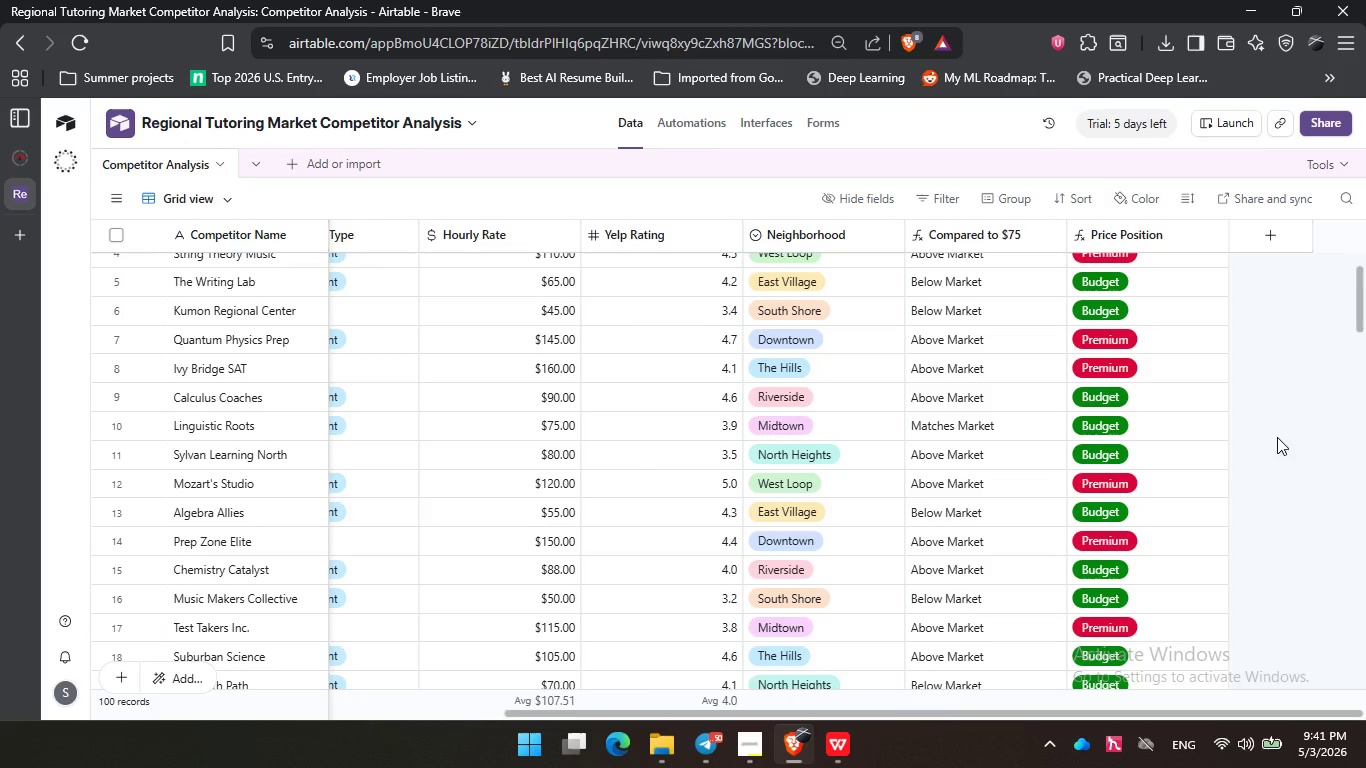 
double_click([1274, 395])
 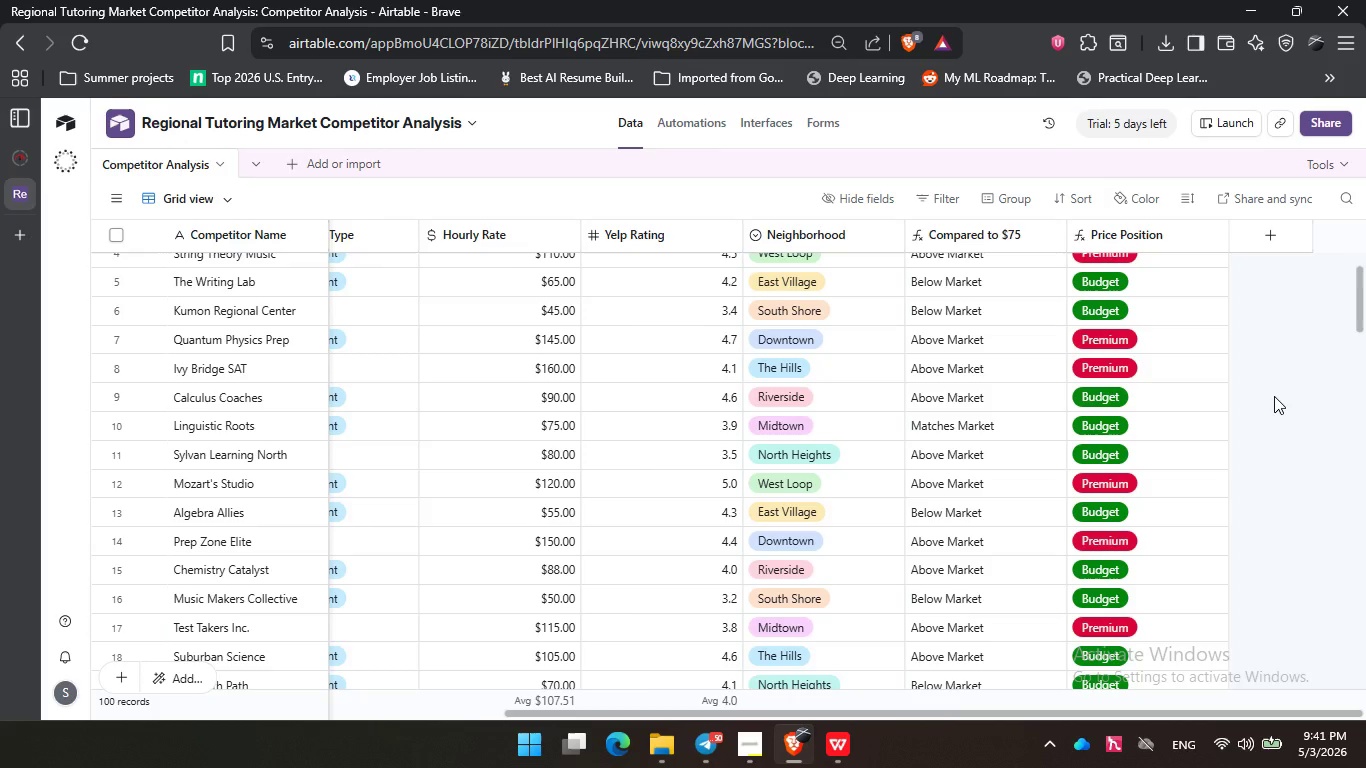 
wait(20.22)
 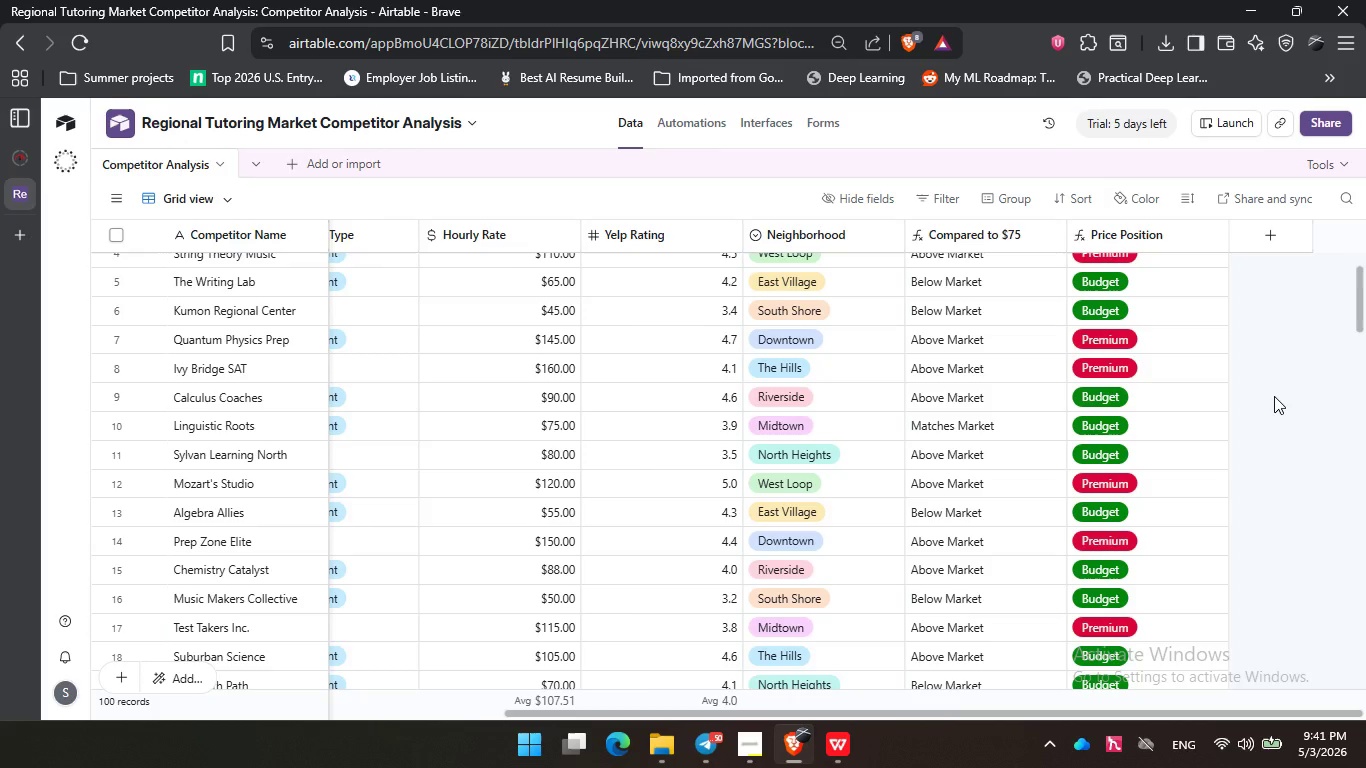 
left_click([1270, 396])
 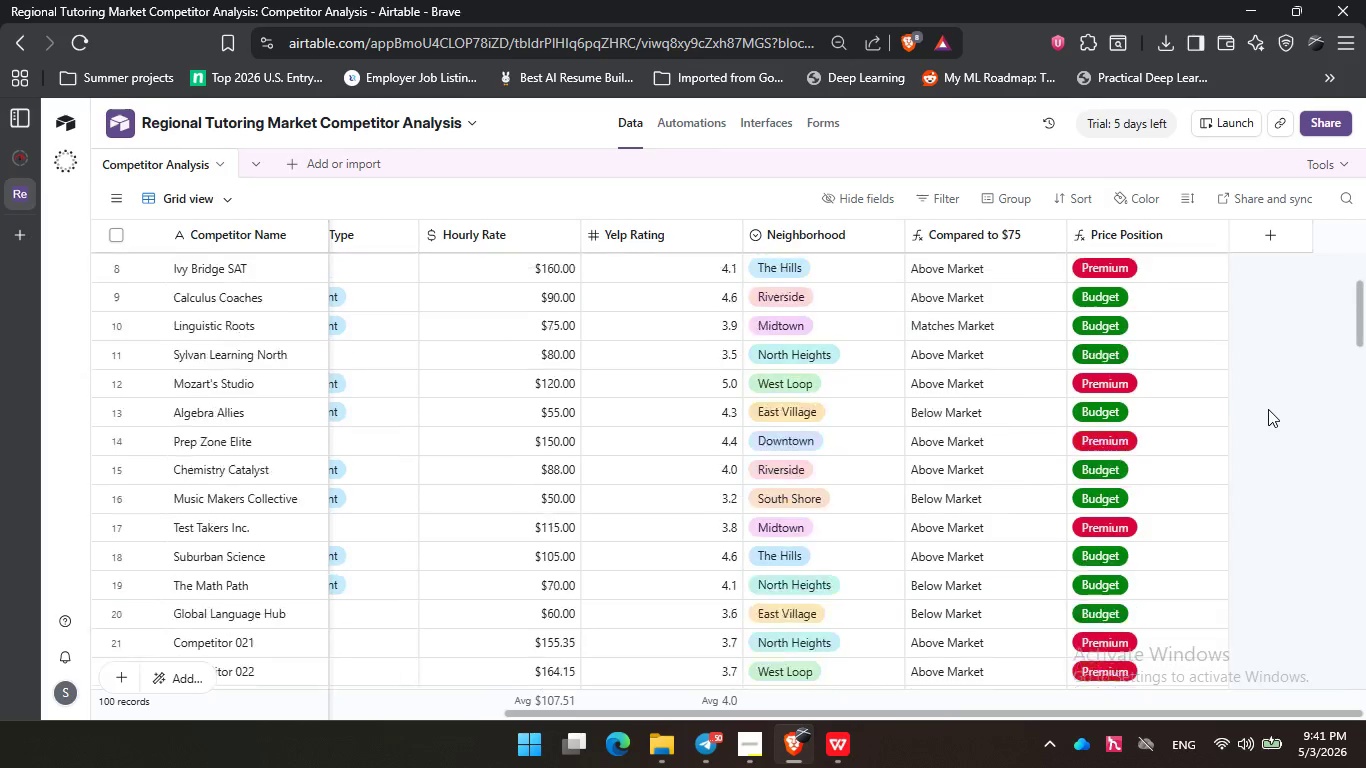 
scroll: coordinate [1268, 409], scroll_direction: down, amount: 9.0
 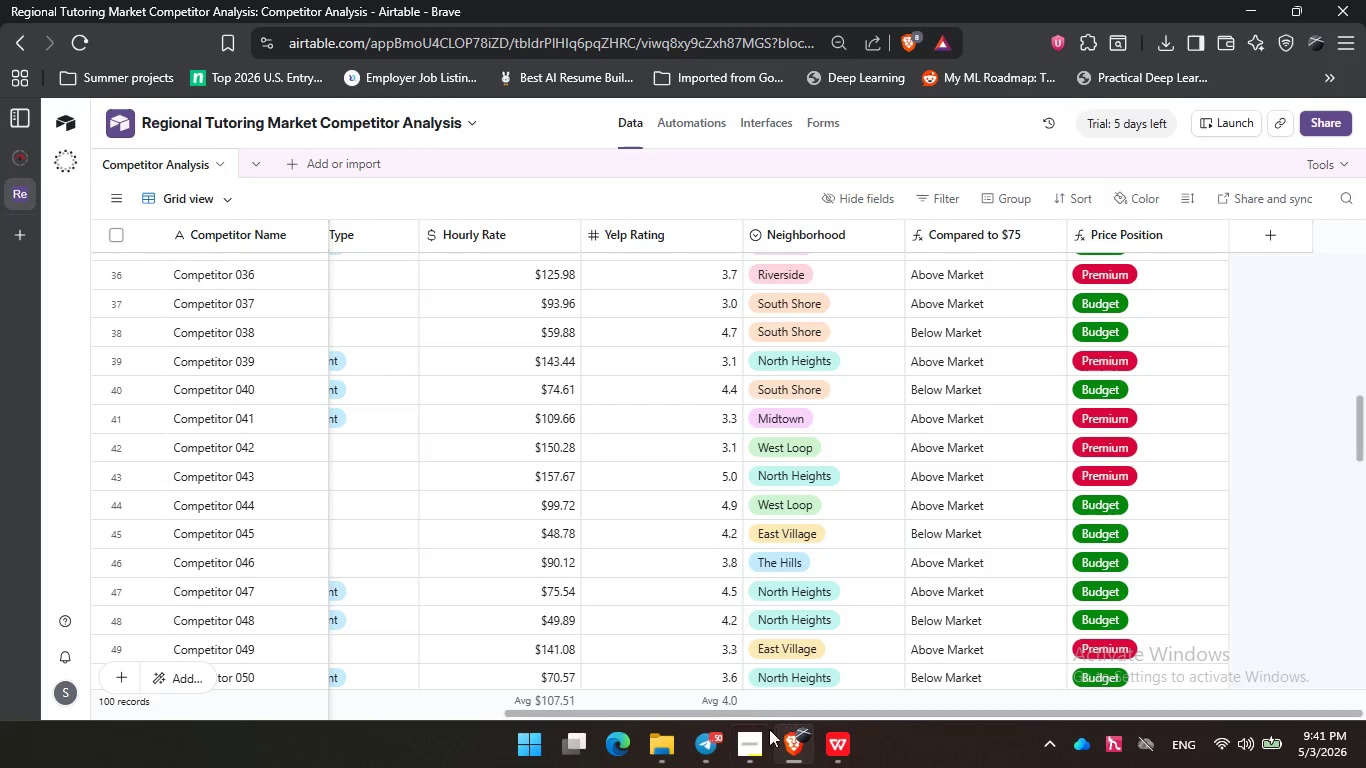 